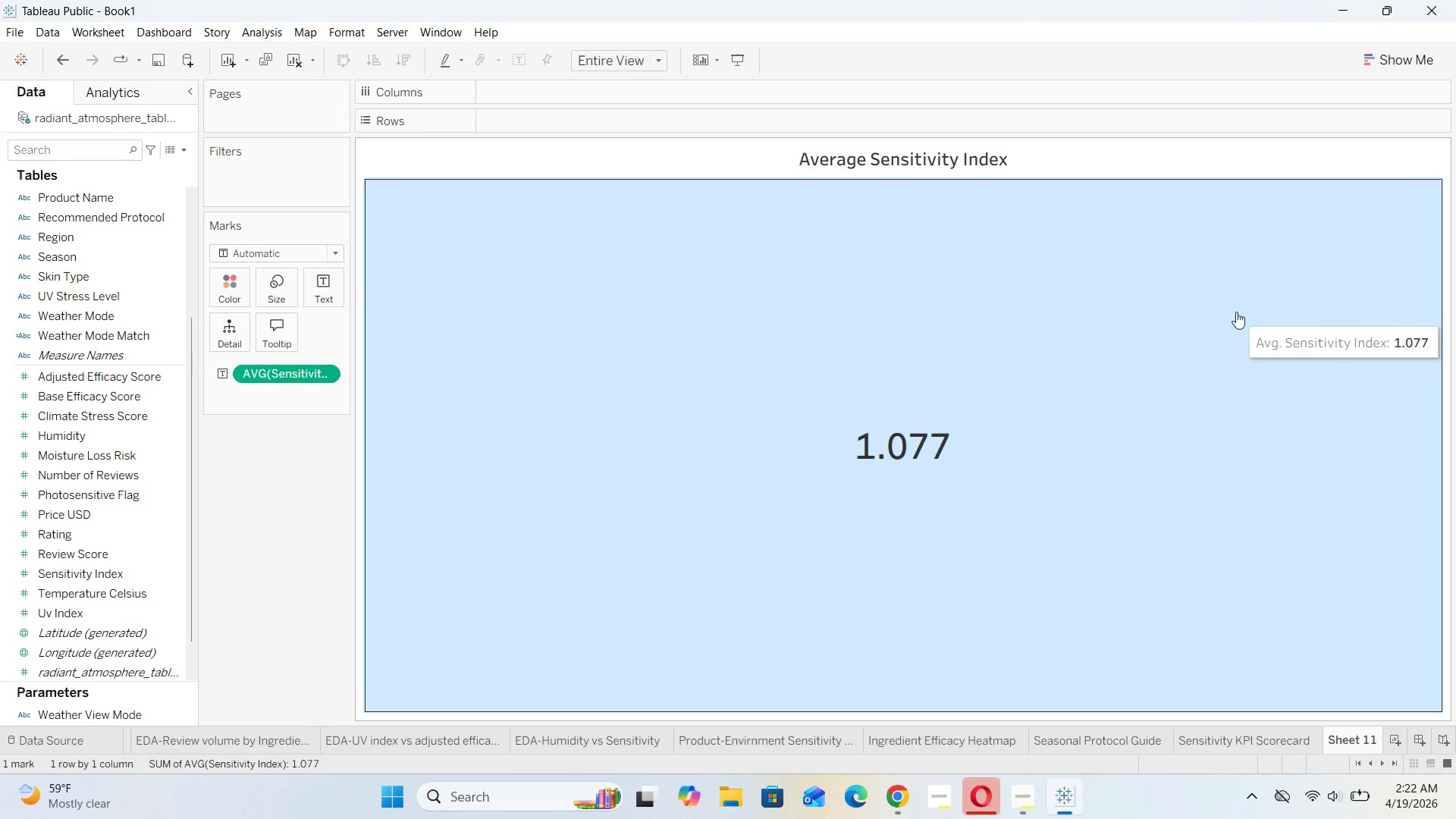 
left_click([1236, 312])
 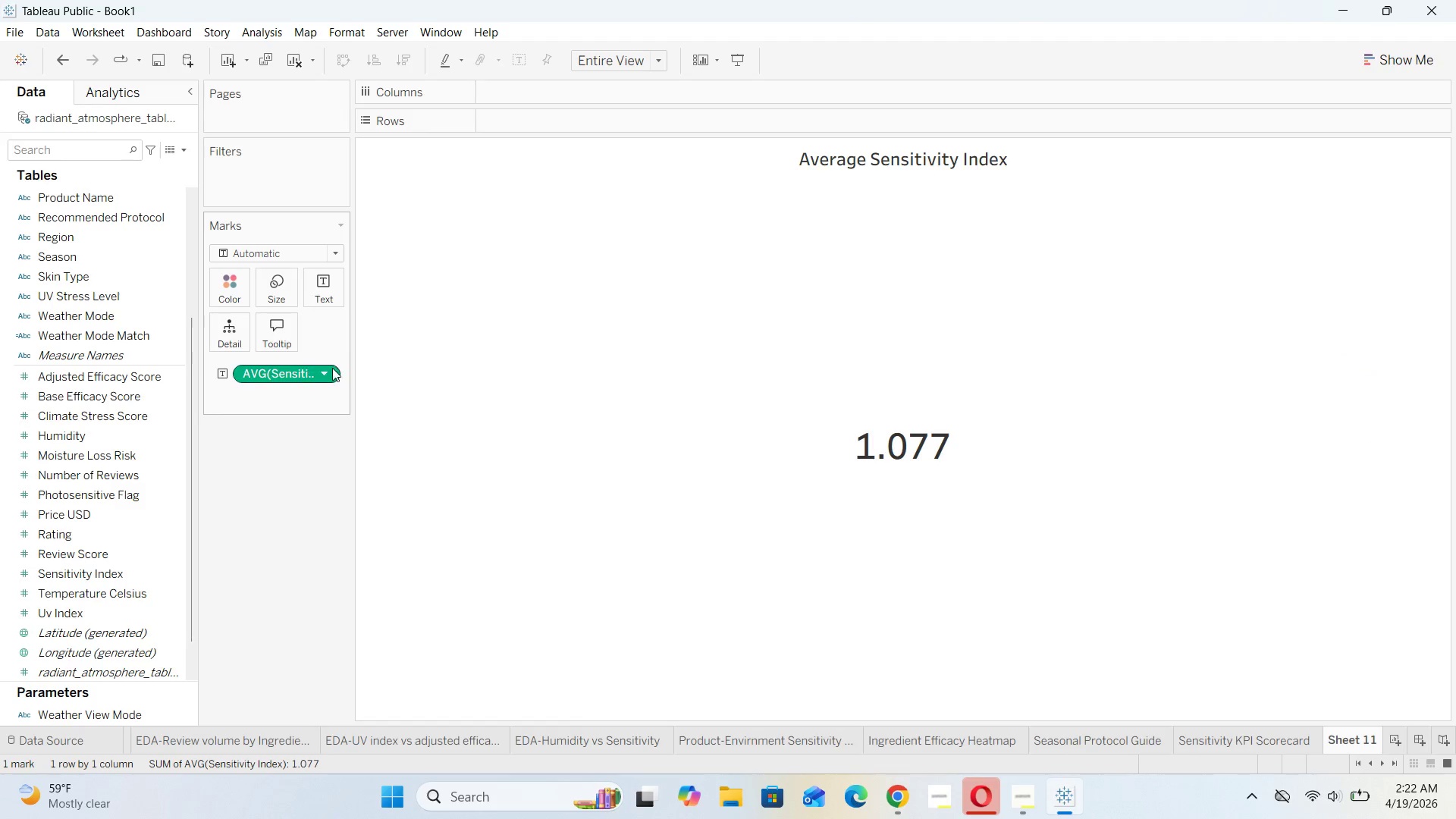 
left_click([328, 371])
 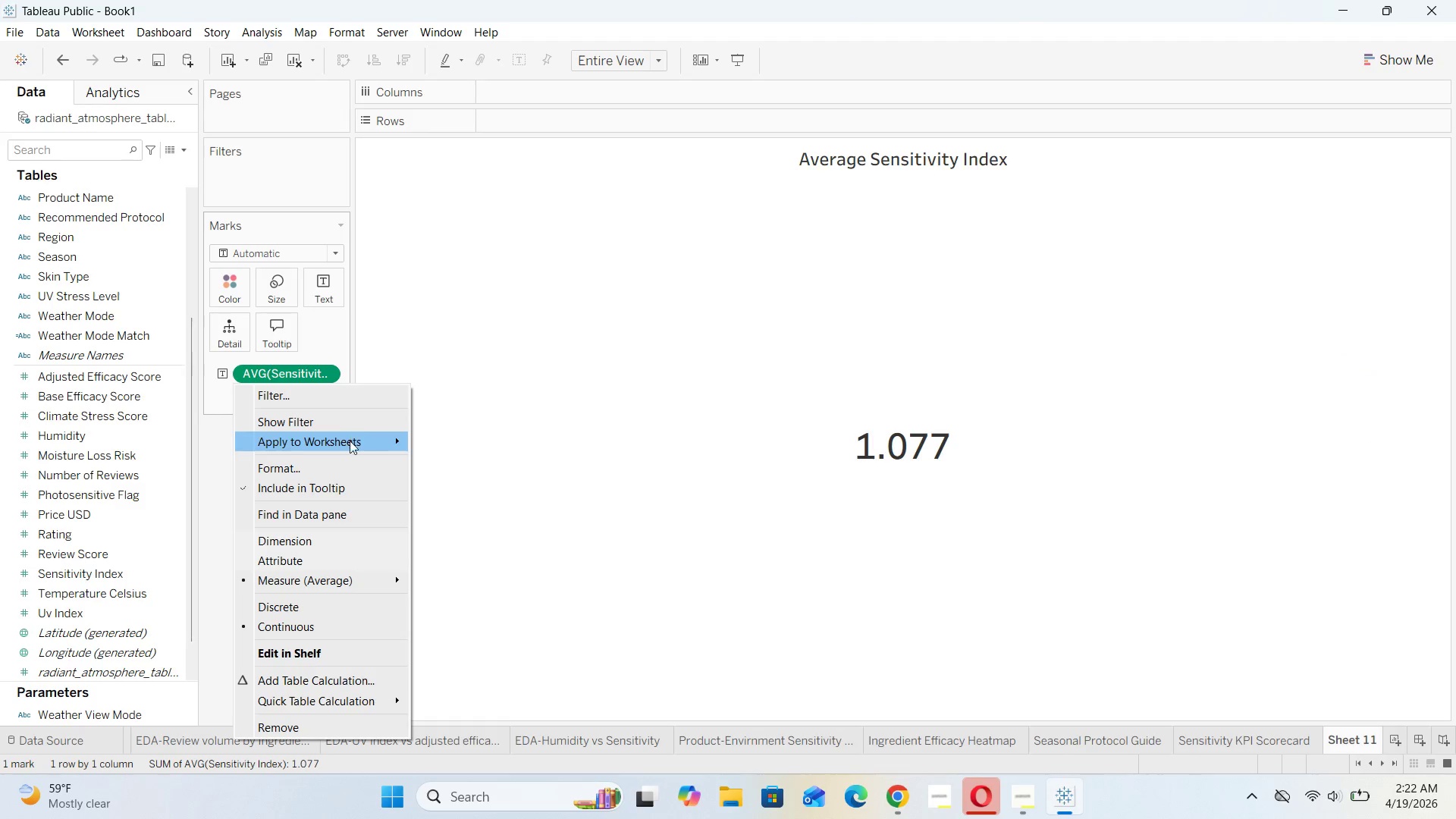 
left_click([344, 465])
 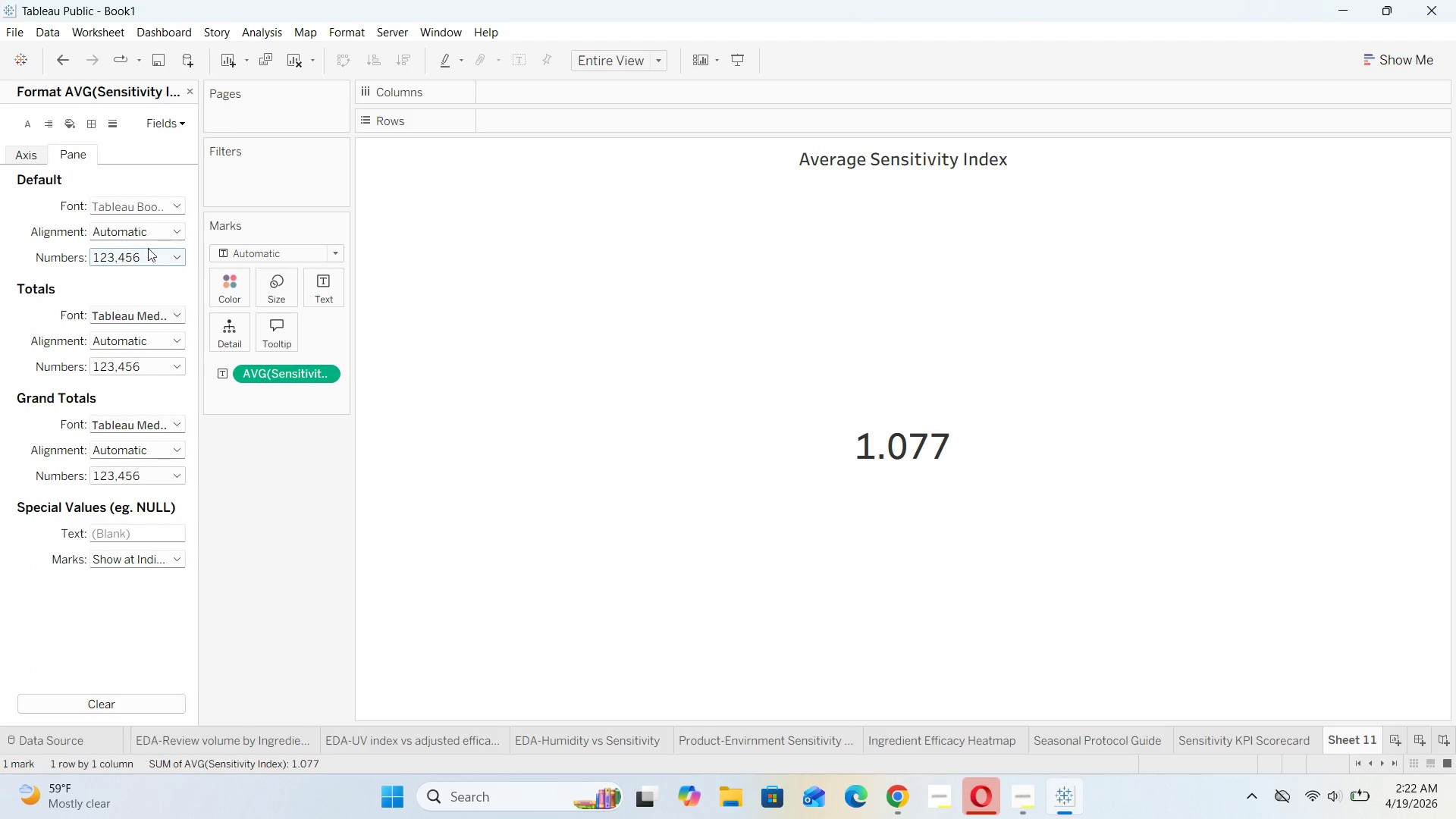 
left_click([160, 254])
 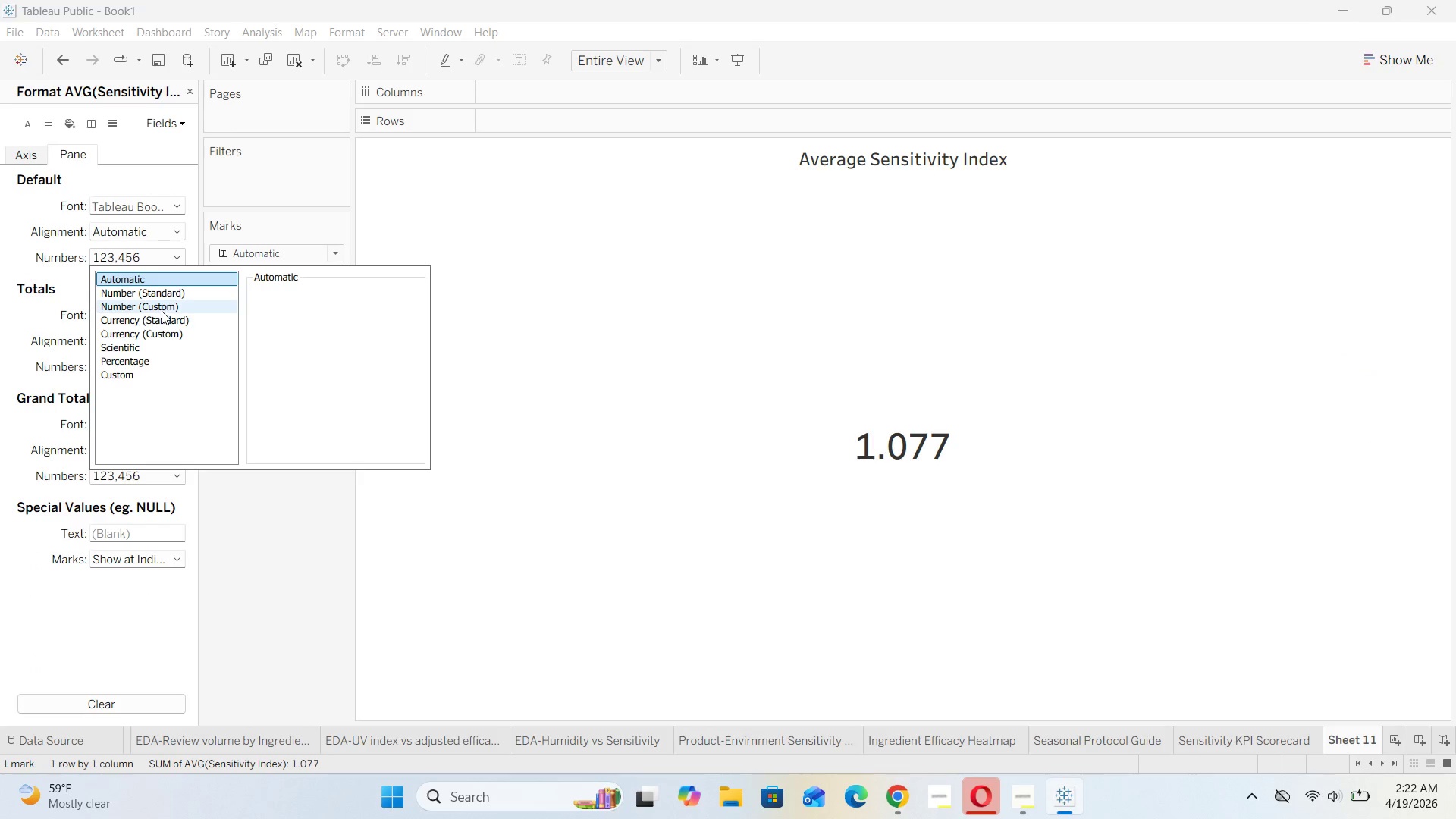 
left_click([146, 311])
 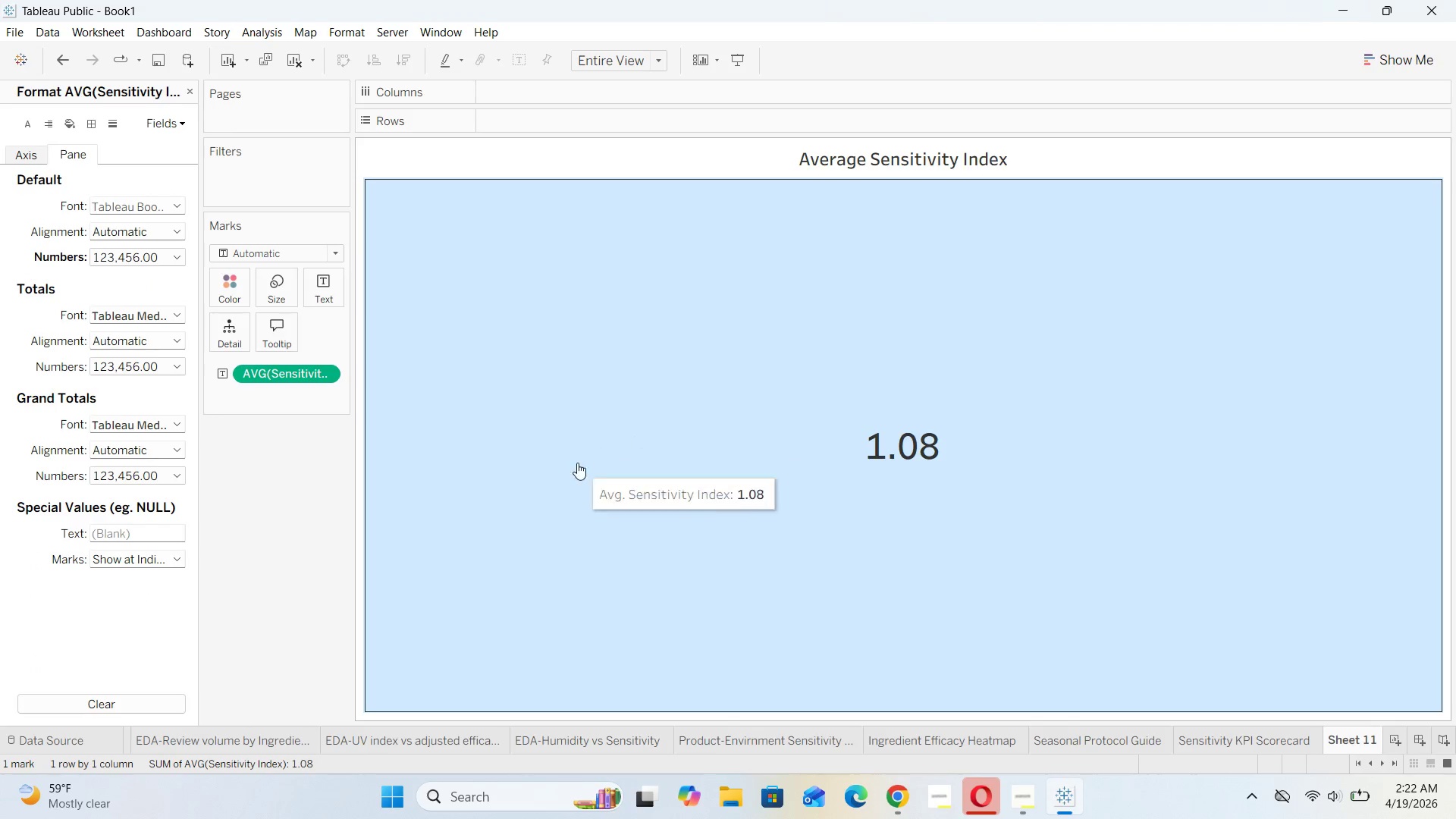 
left_click([791, 564])
 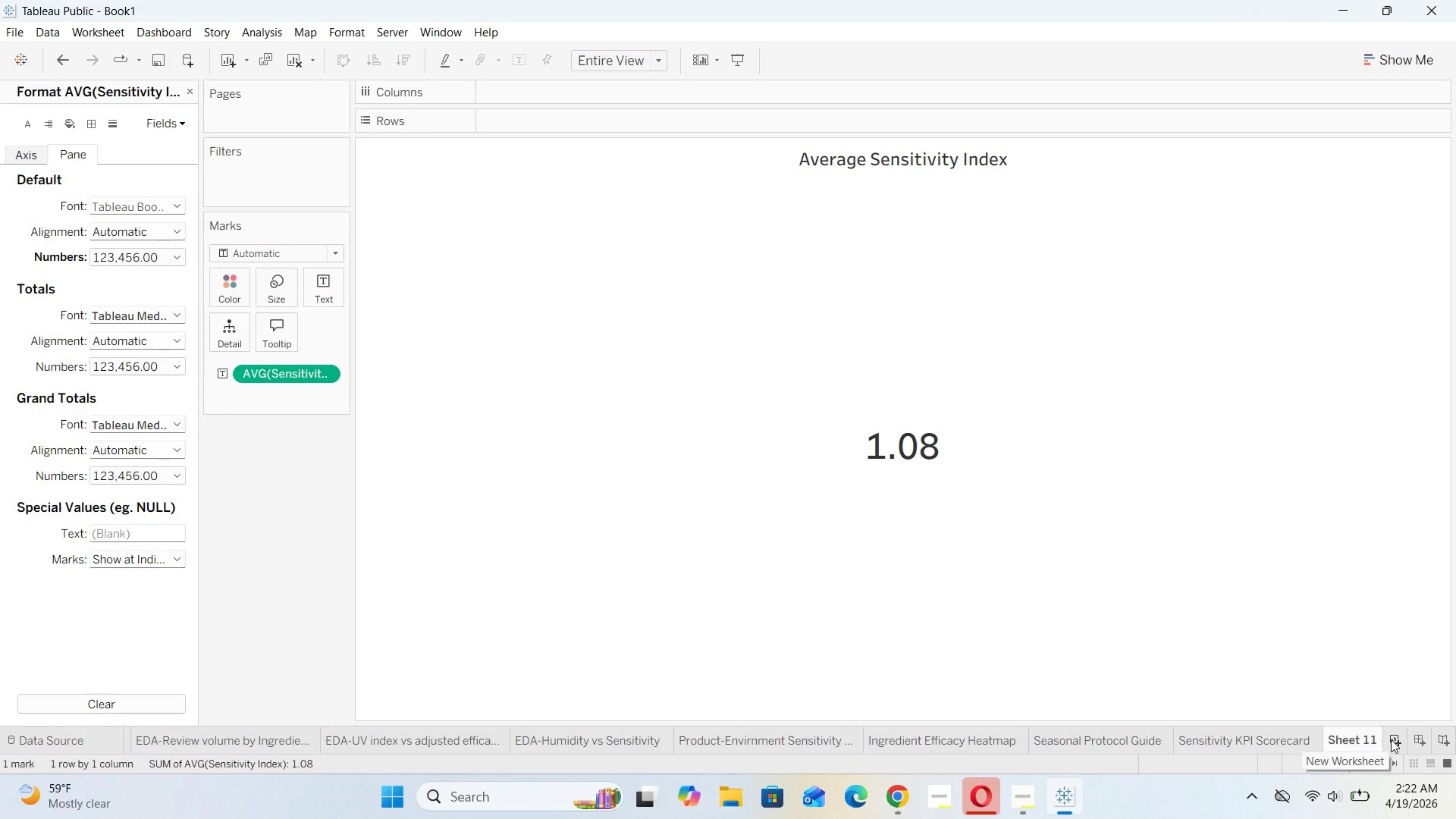 
wait(6.84)
 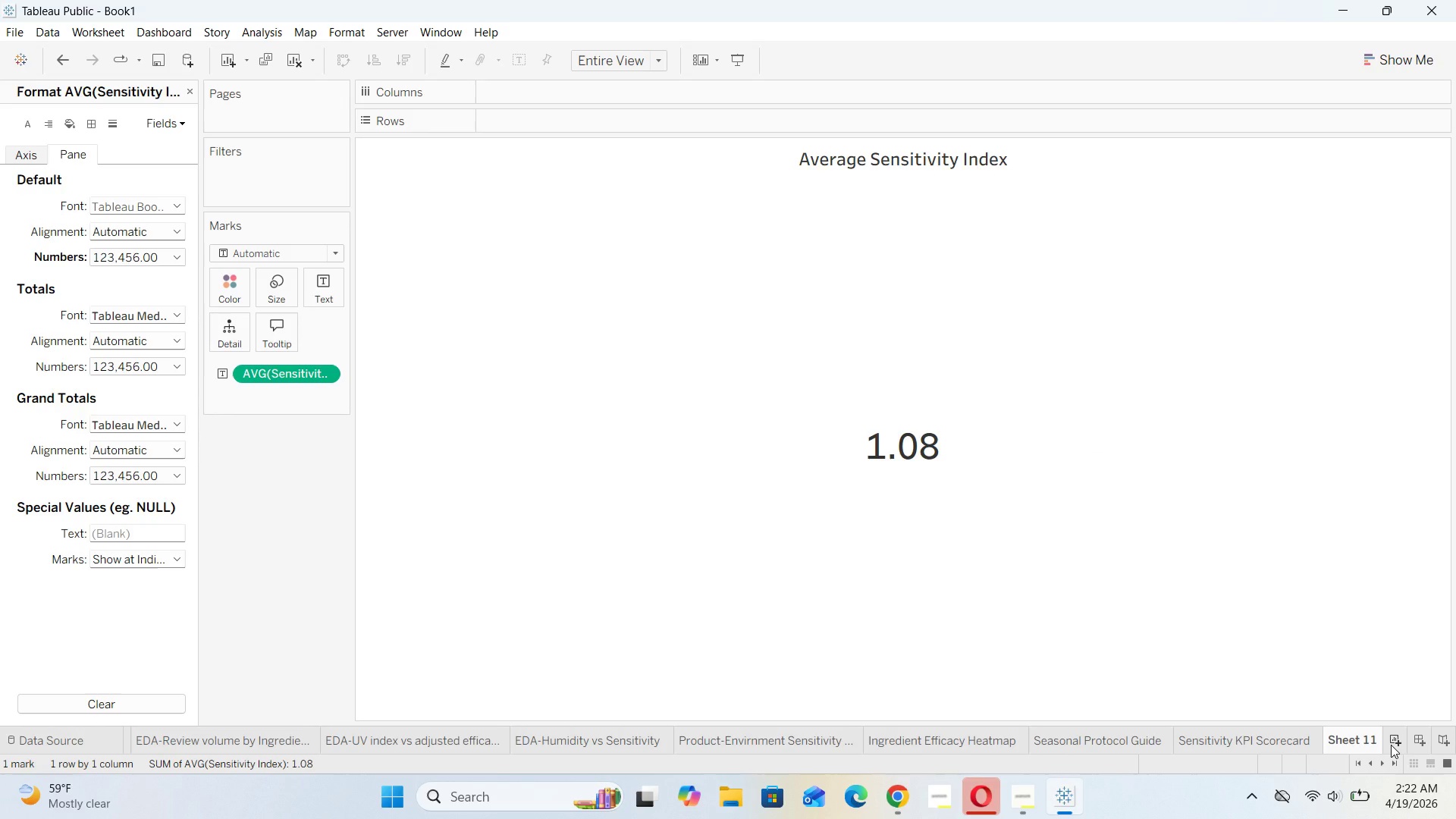 
left_click([1417, 745])
 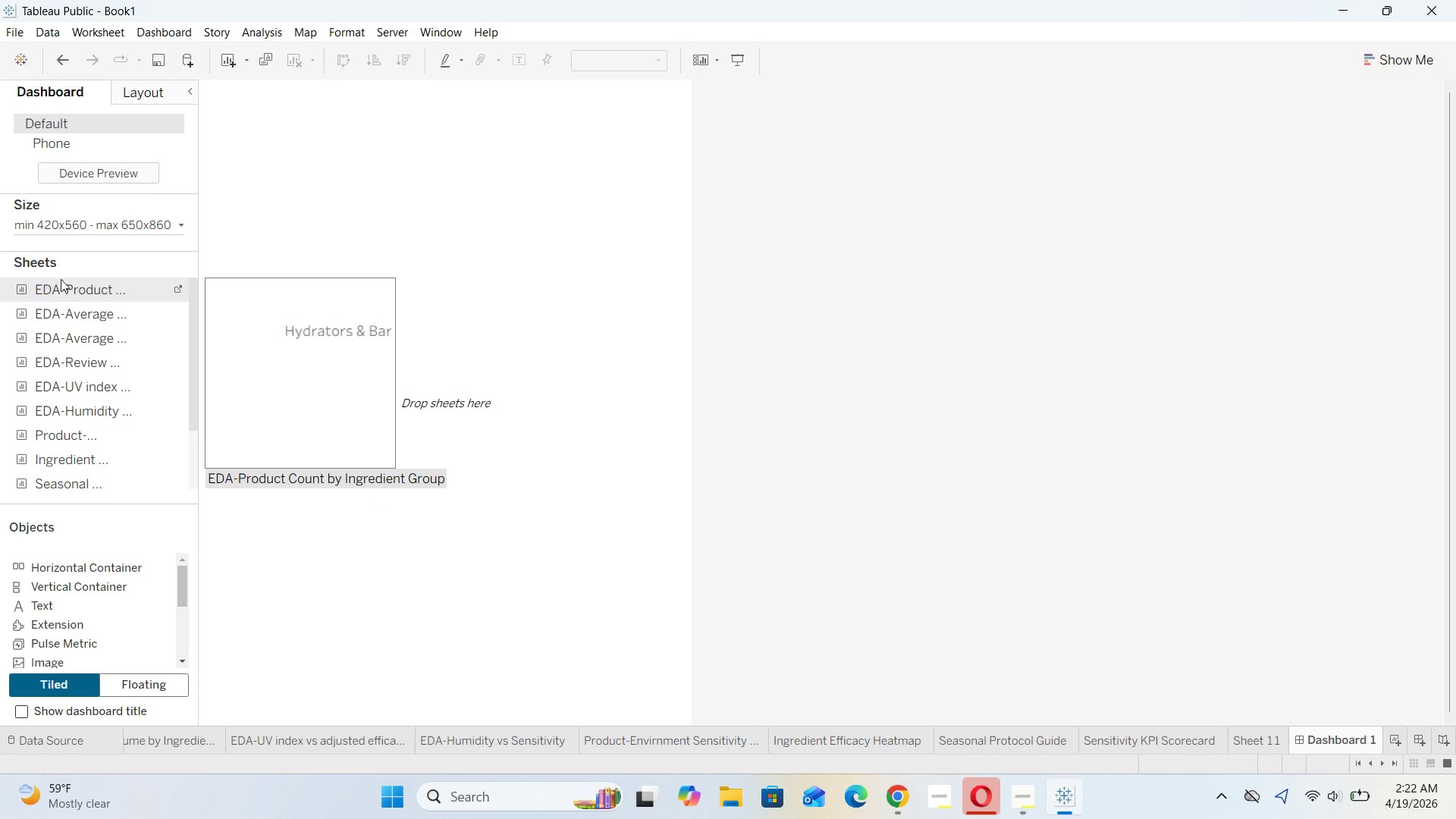 
left_click([181, 228])
 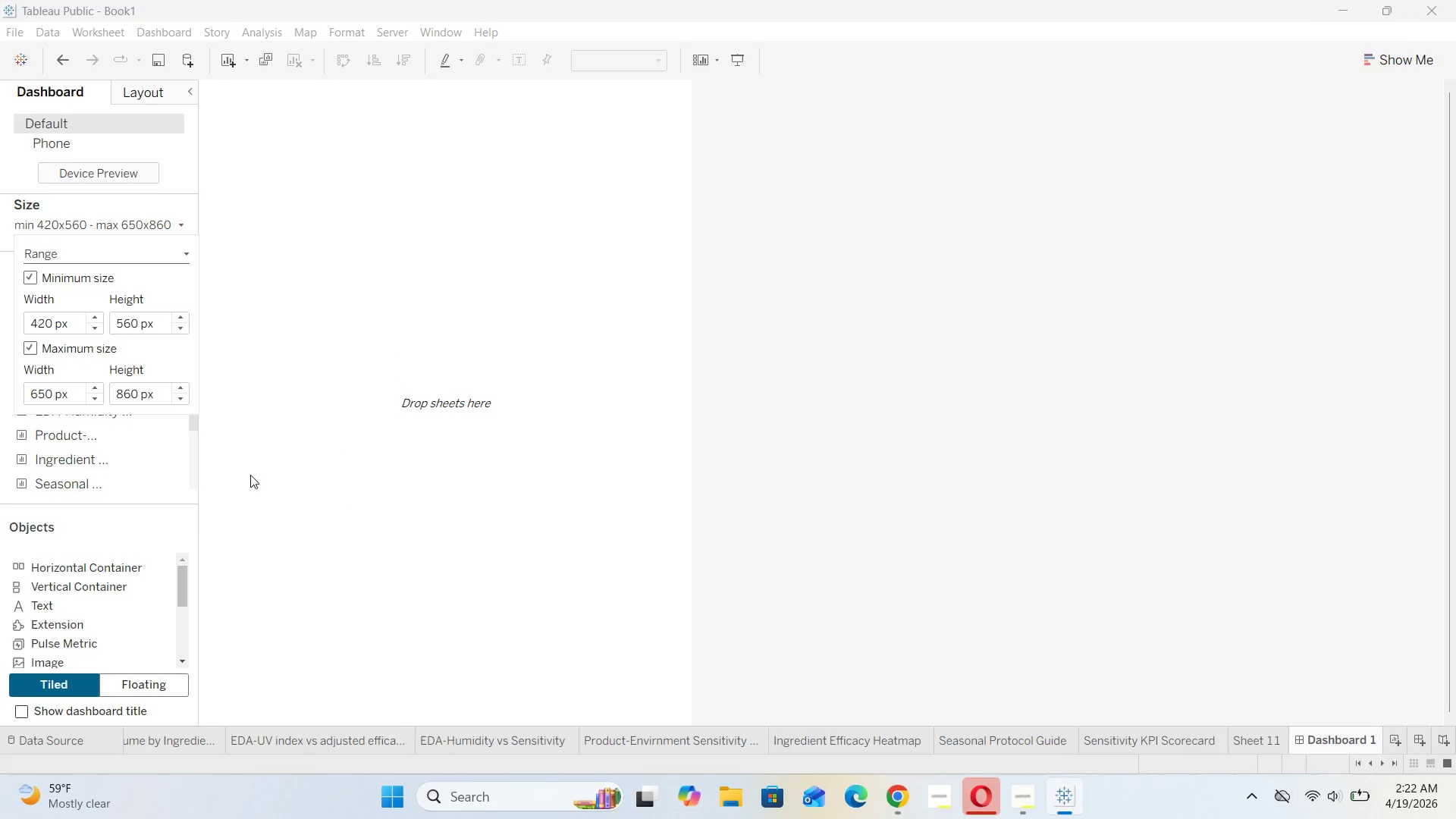 
left_click([355, 353])
 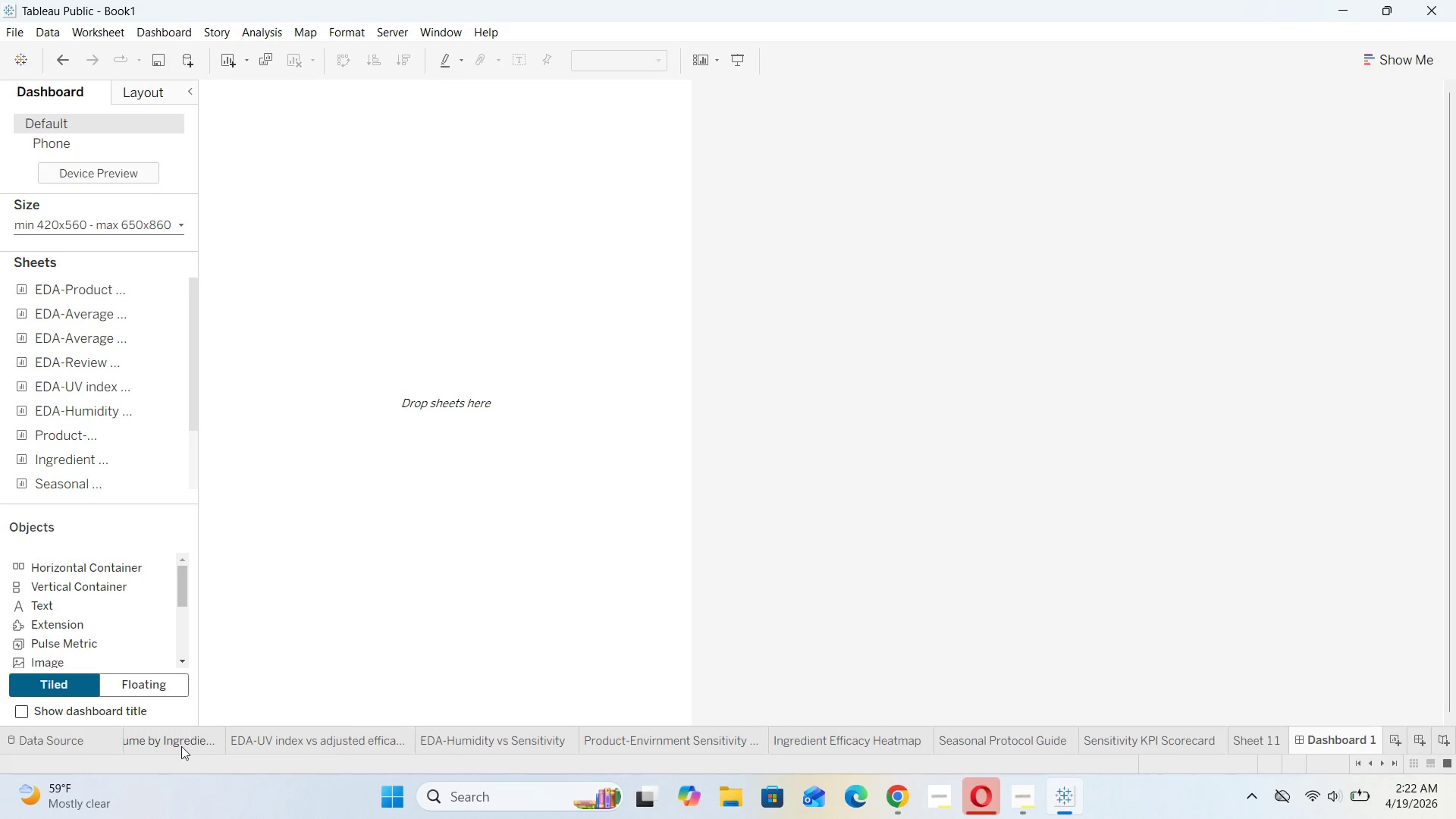 
left_click([161, 742])
 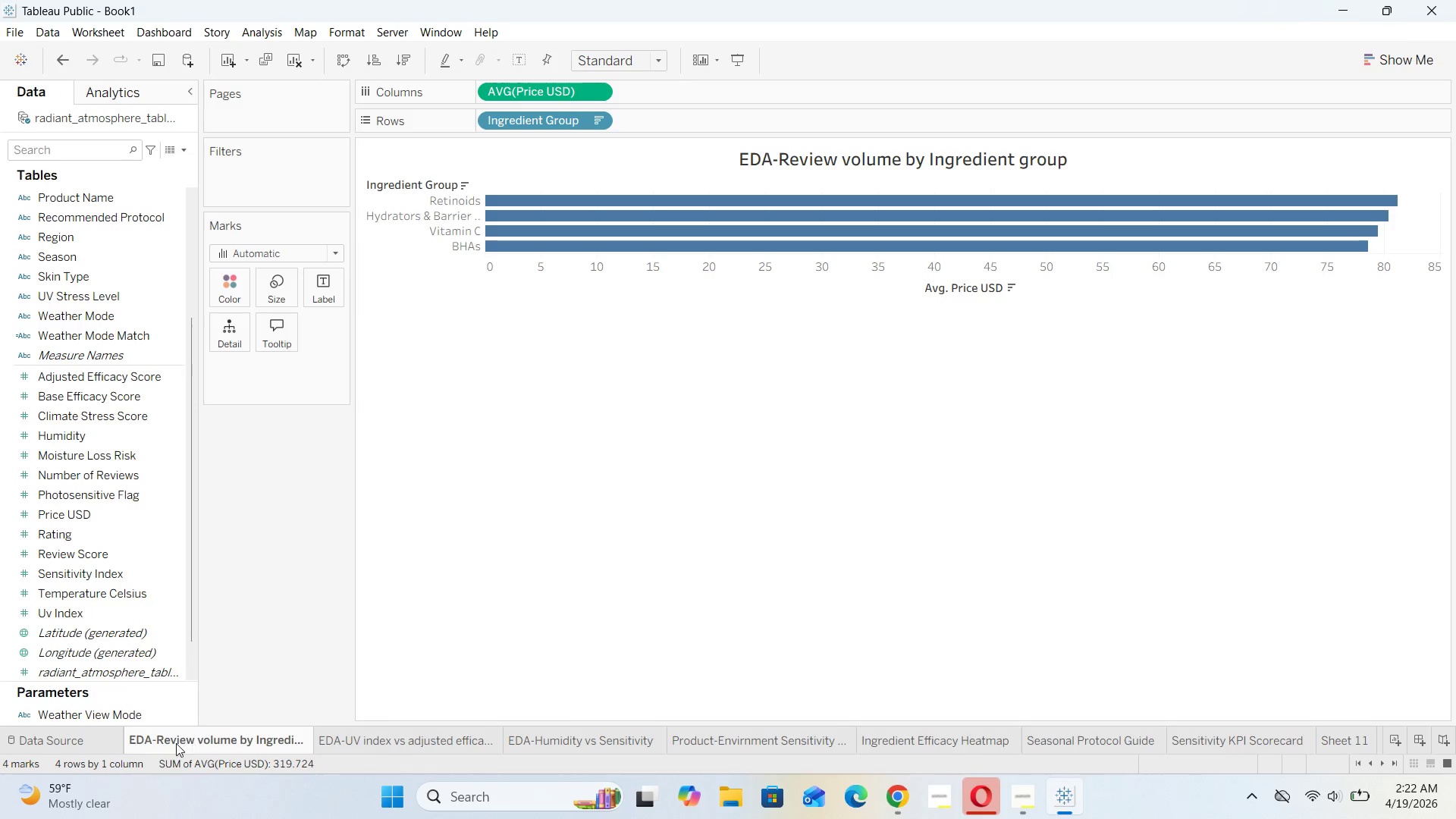 
left_click([171, 744])
 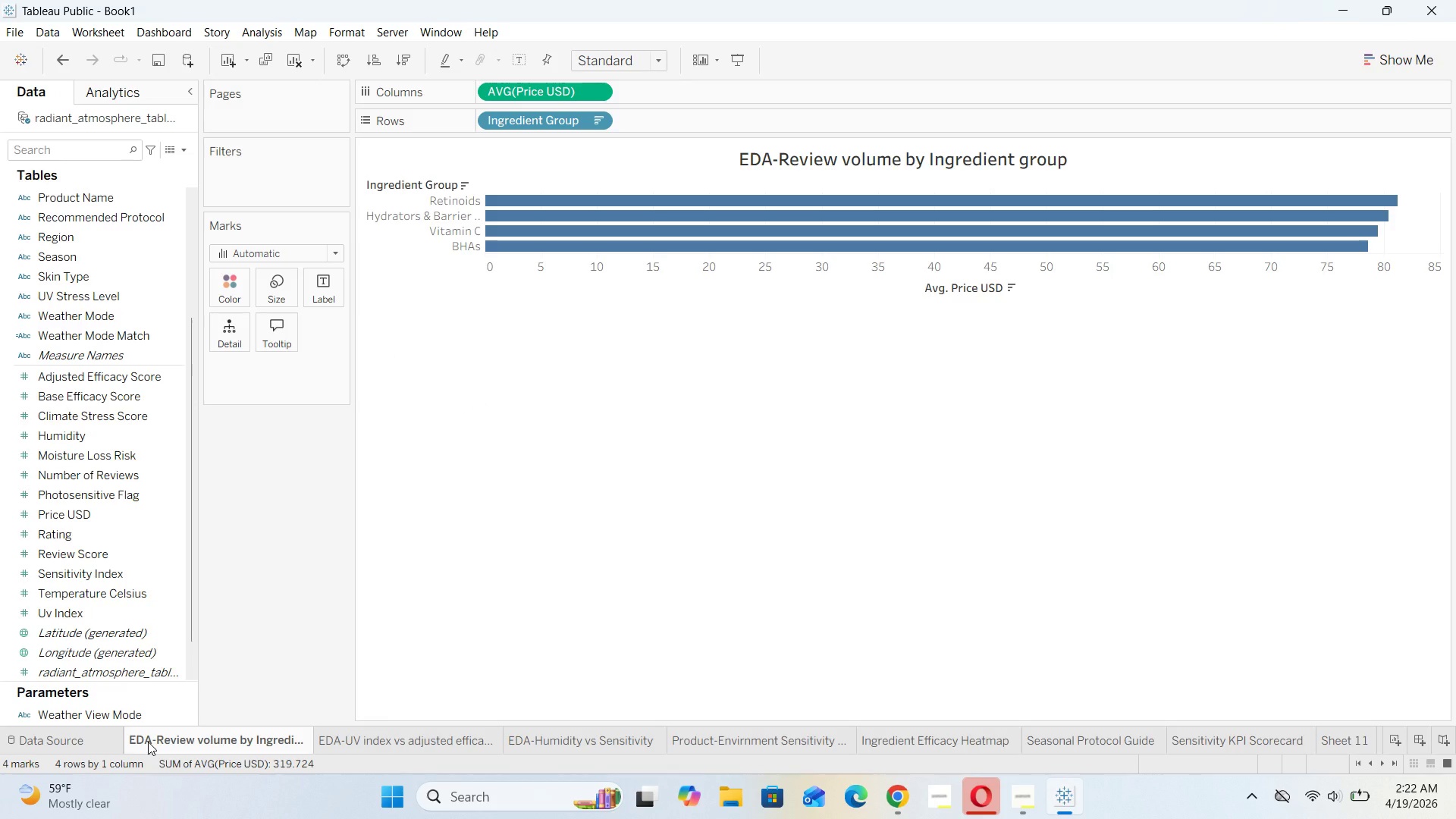 
left_click([148, 742])
 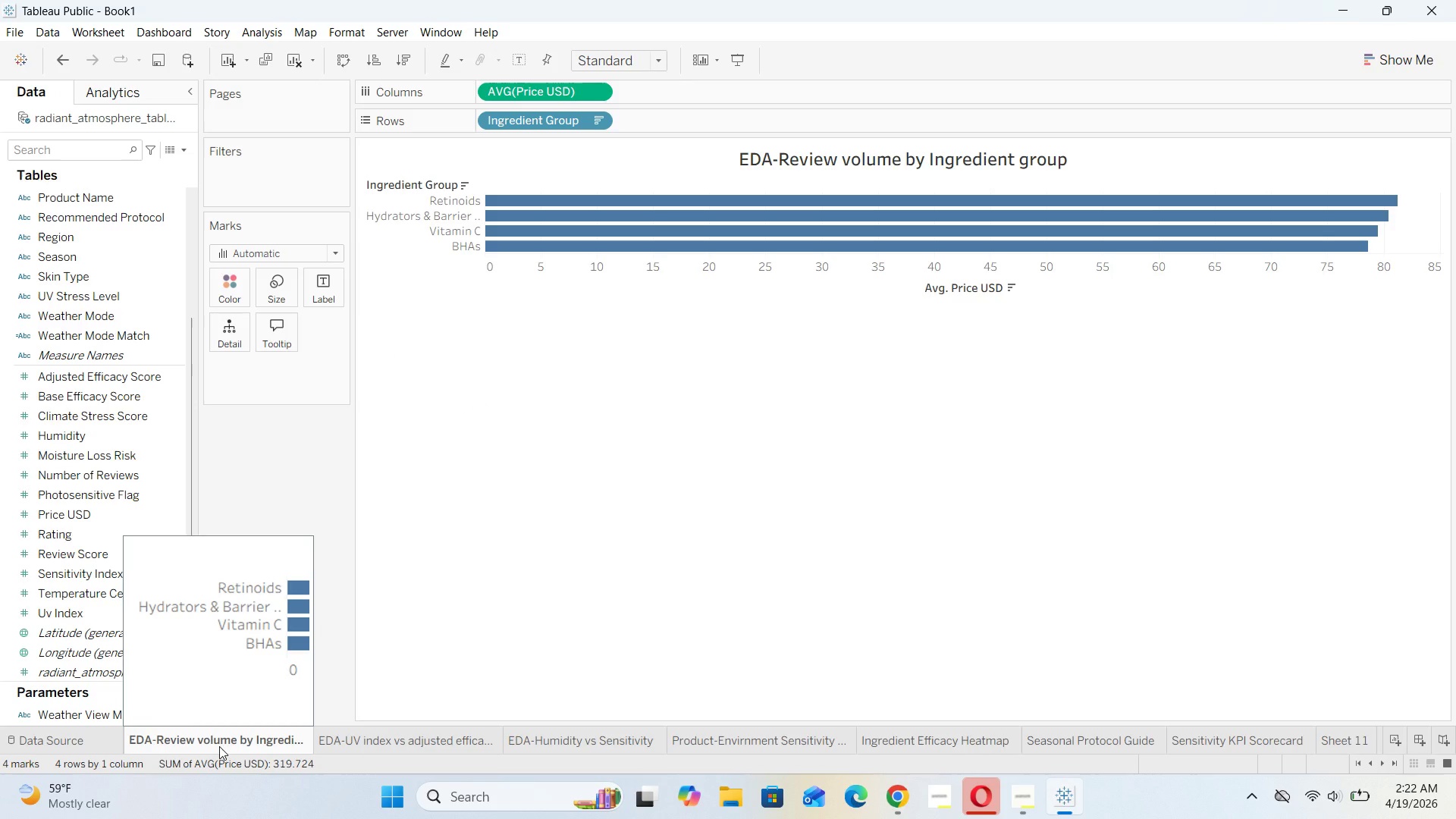 
right_click([219, 746])
 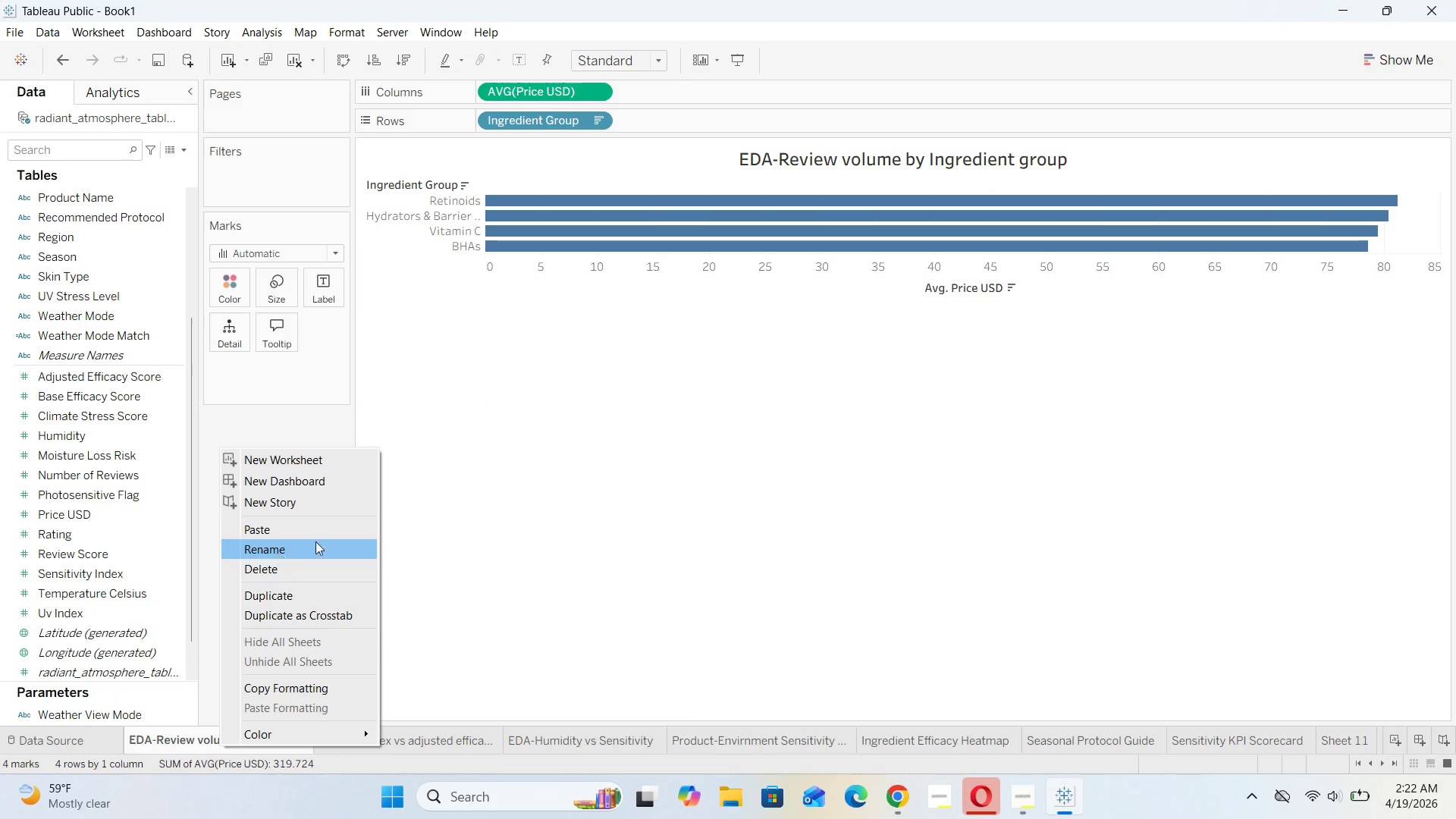 
left_click([795, 548])
 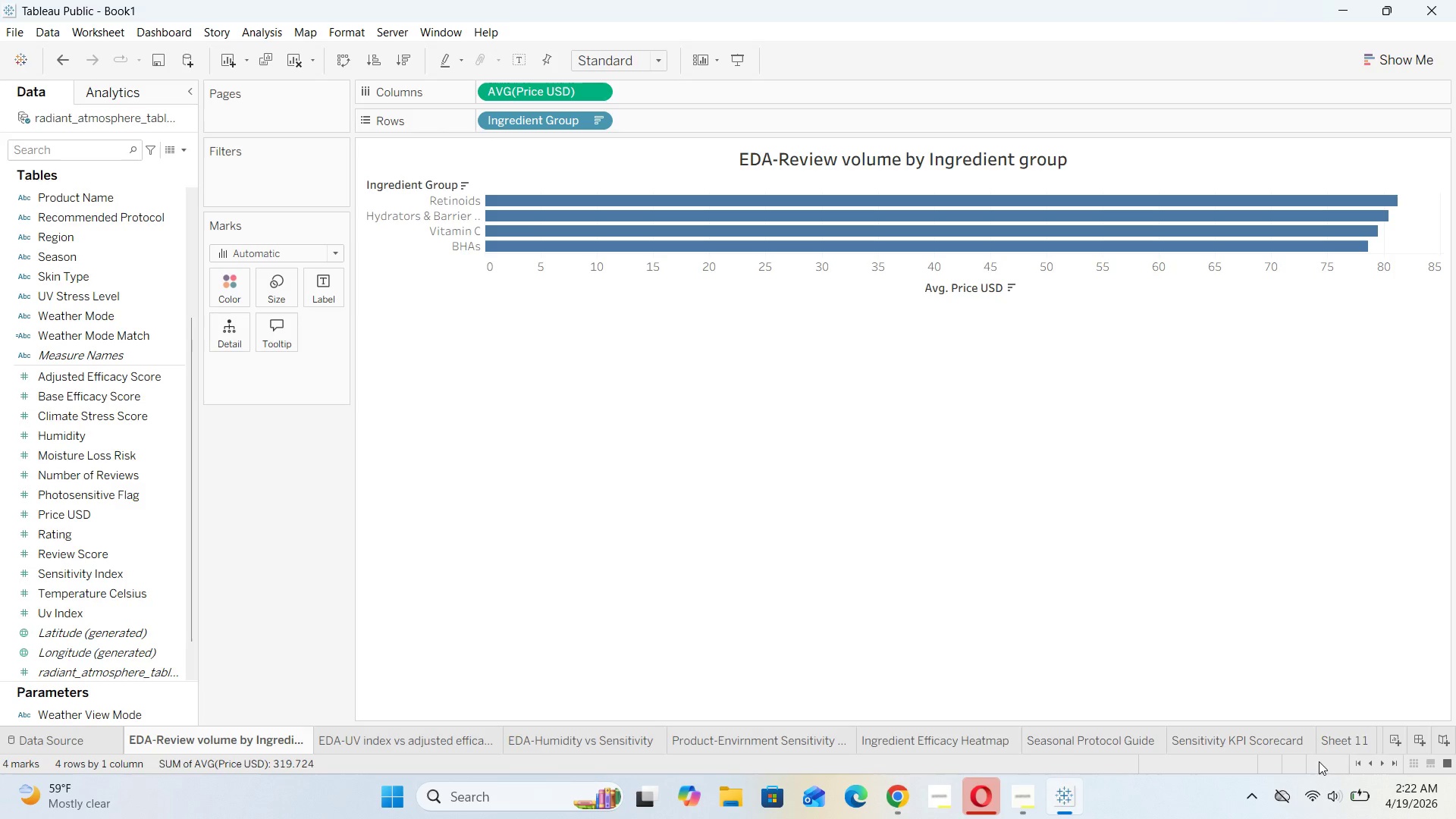 
wait(7.41)
 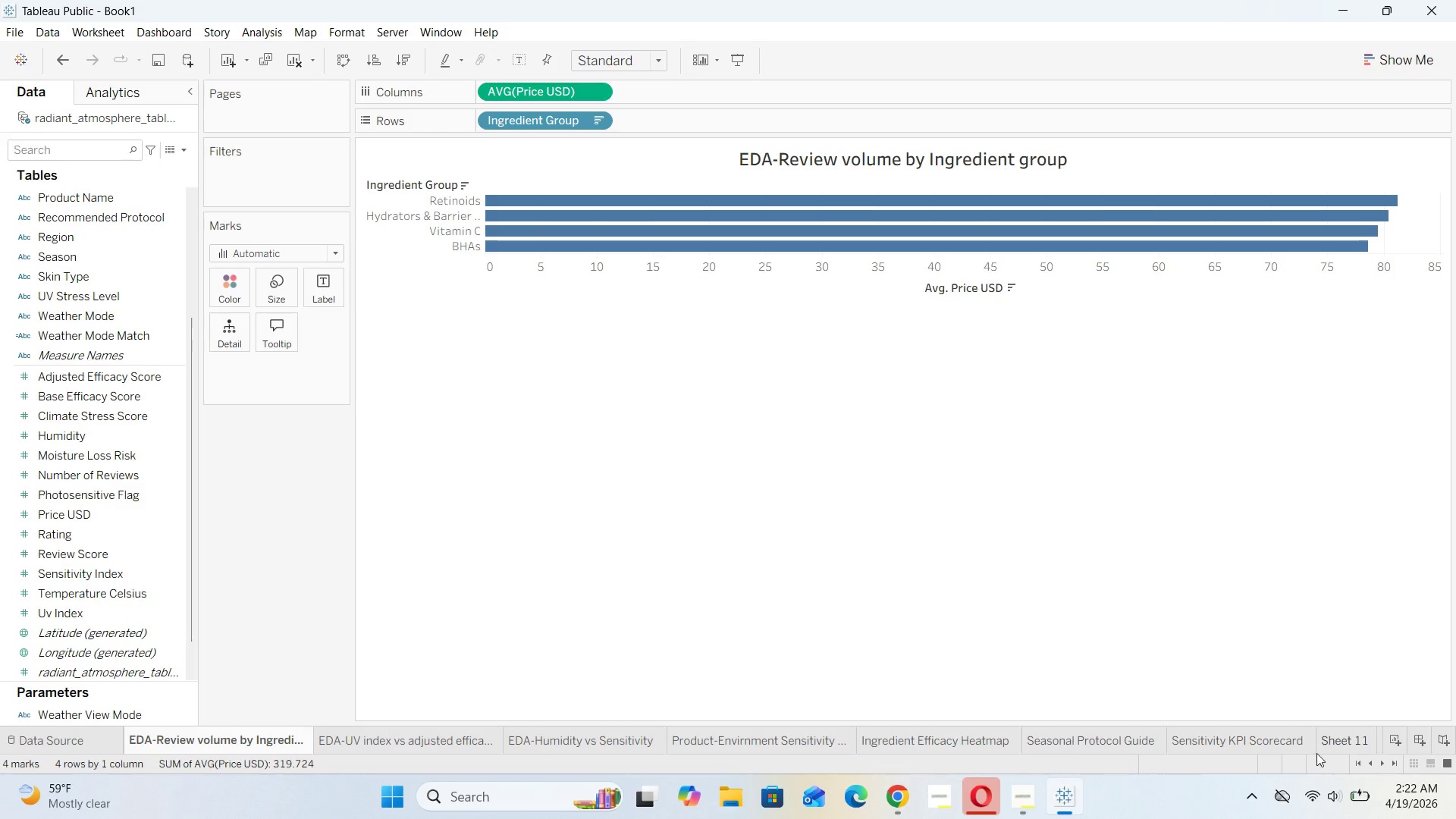 
left_click([1399, 746])
 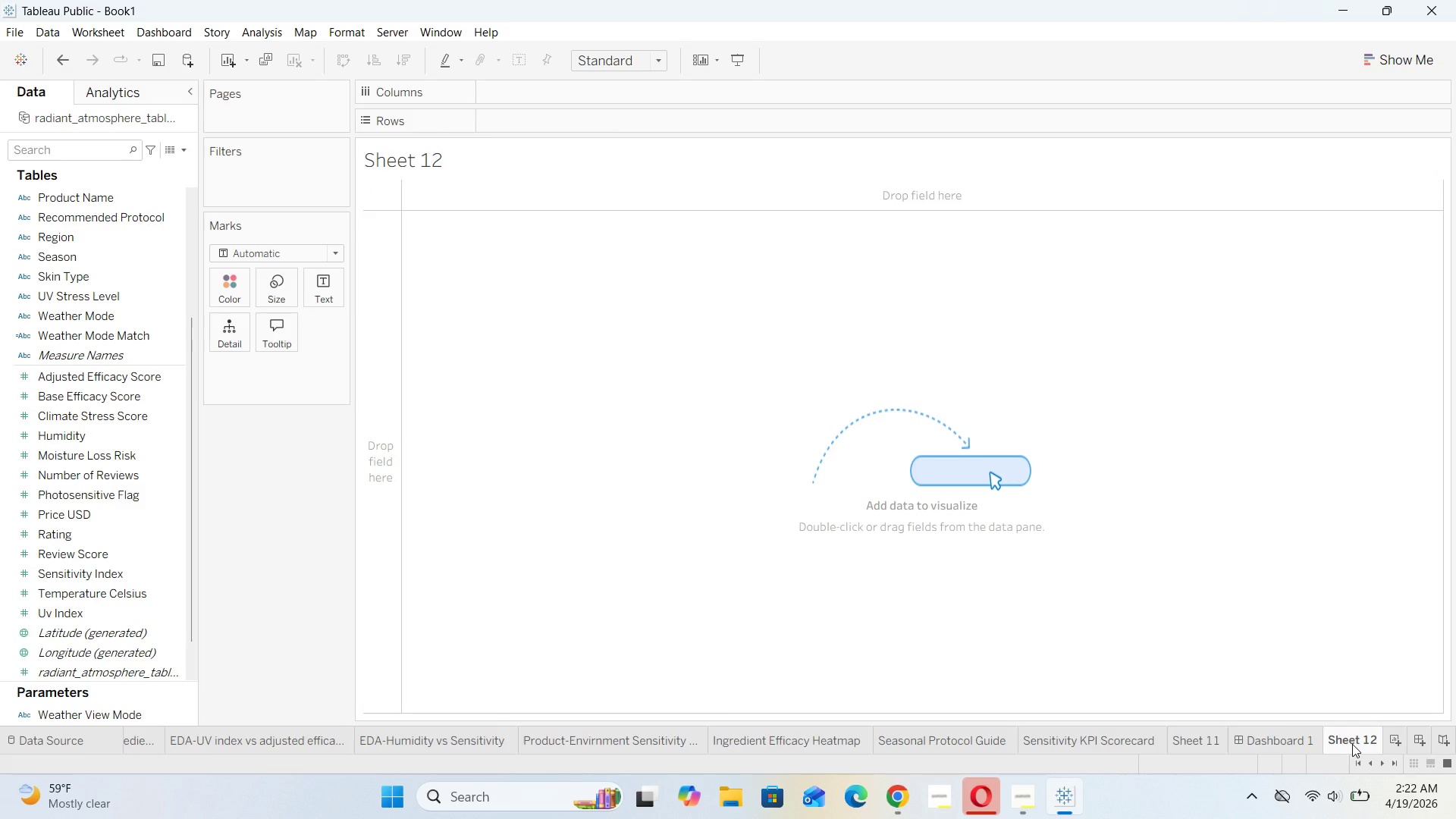 
left_click([1288, 737])
 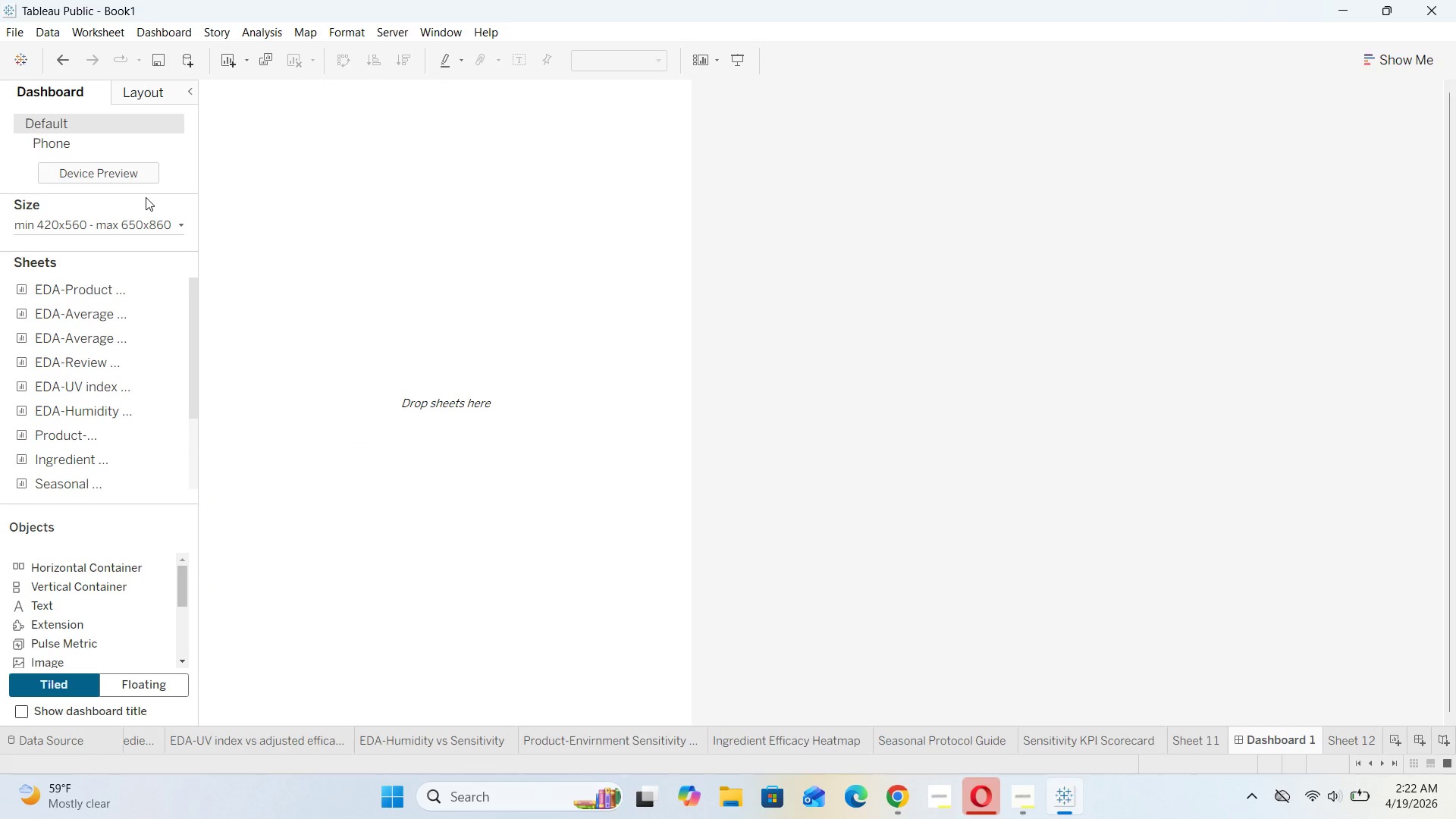 
left_click([173, 224])
 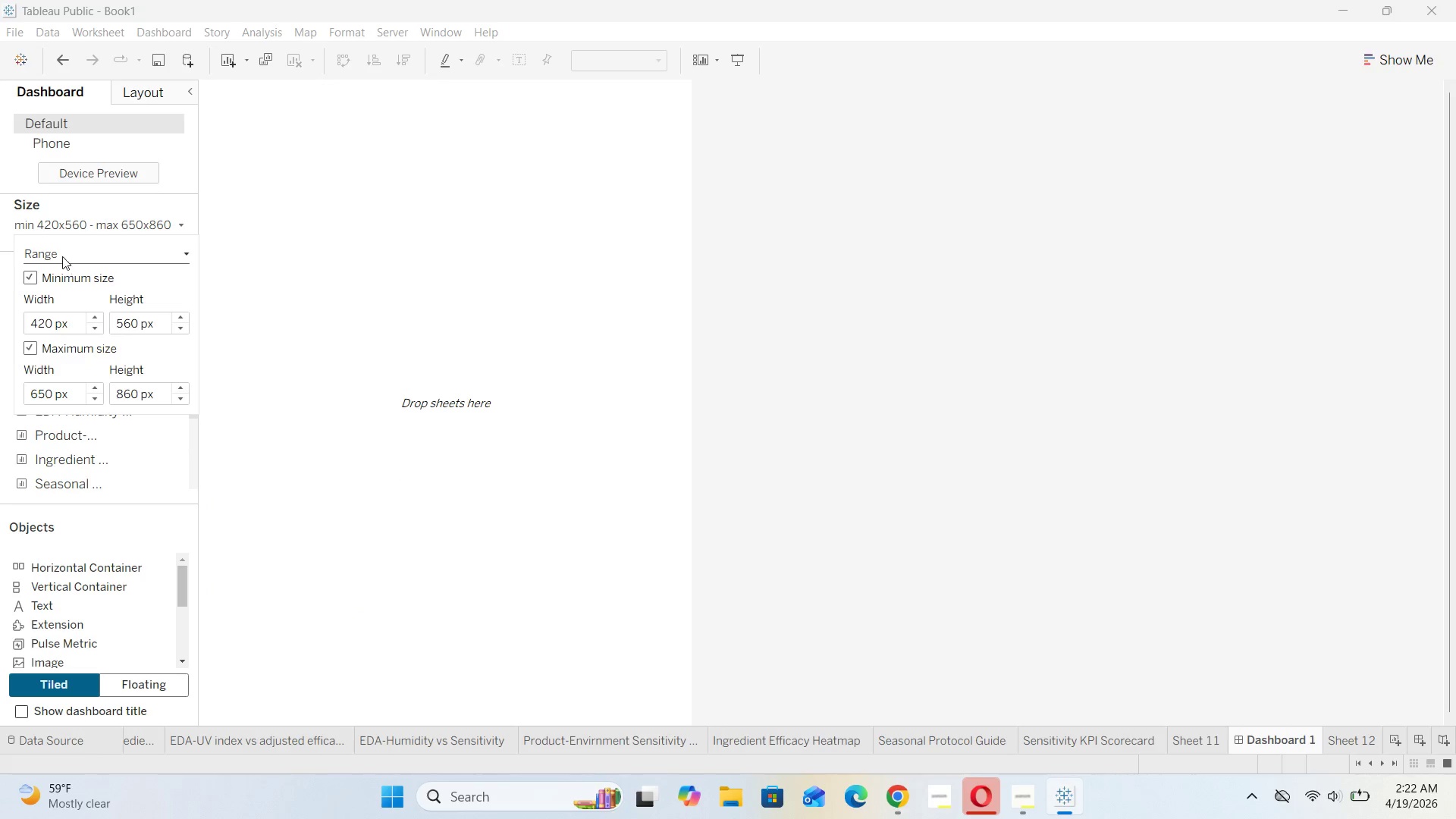 
left_click([146, 253])
 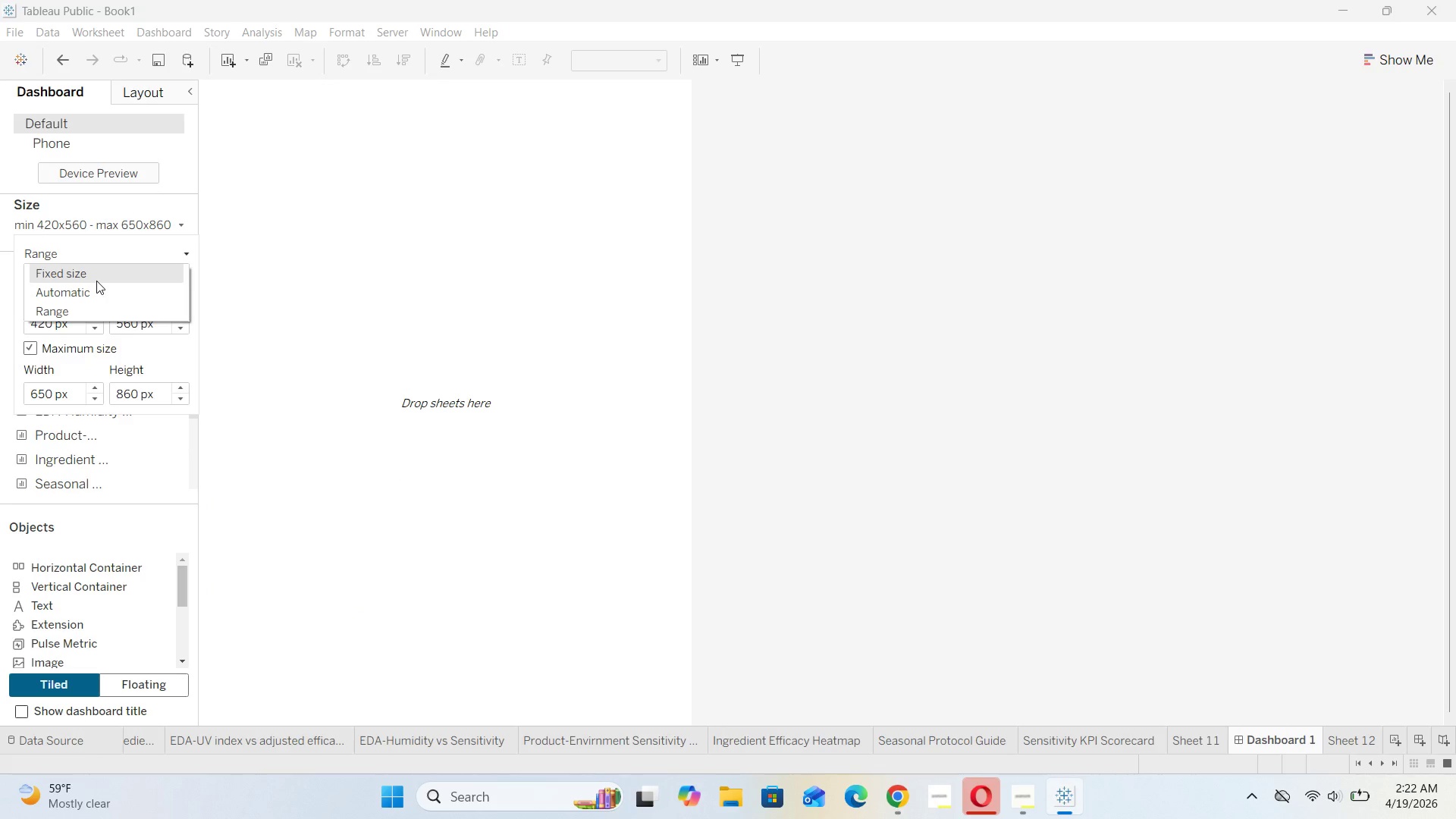 
left_click([96, 280])
 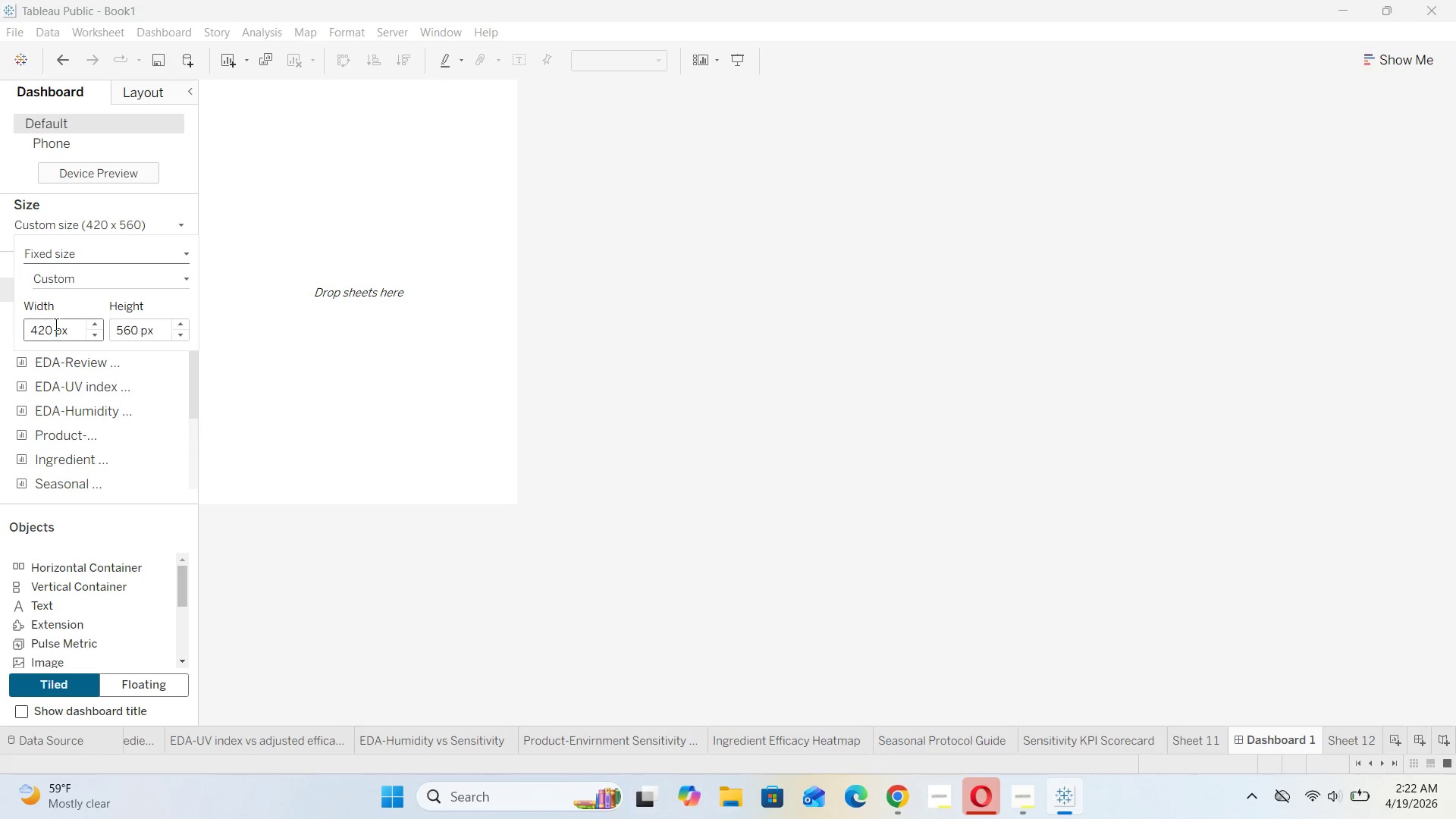 
left_click([48, 331])
 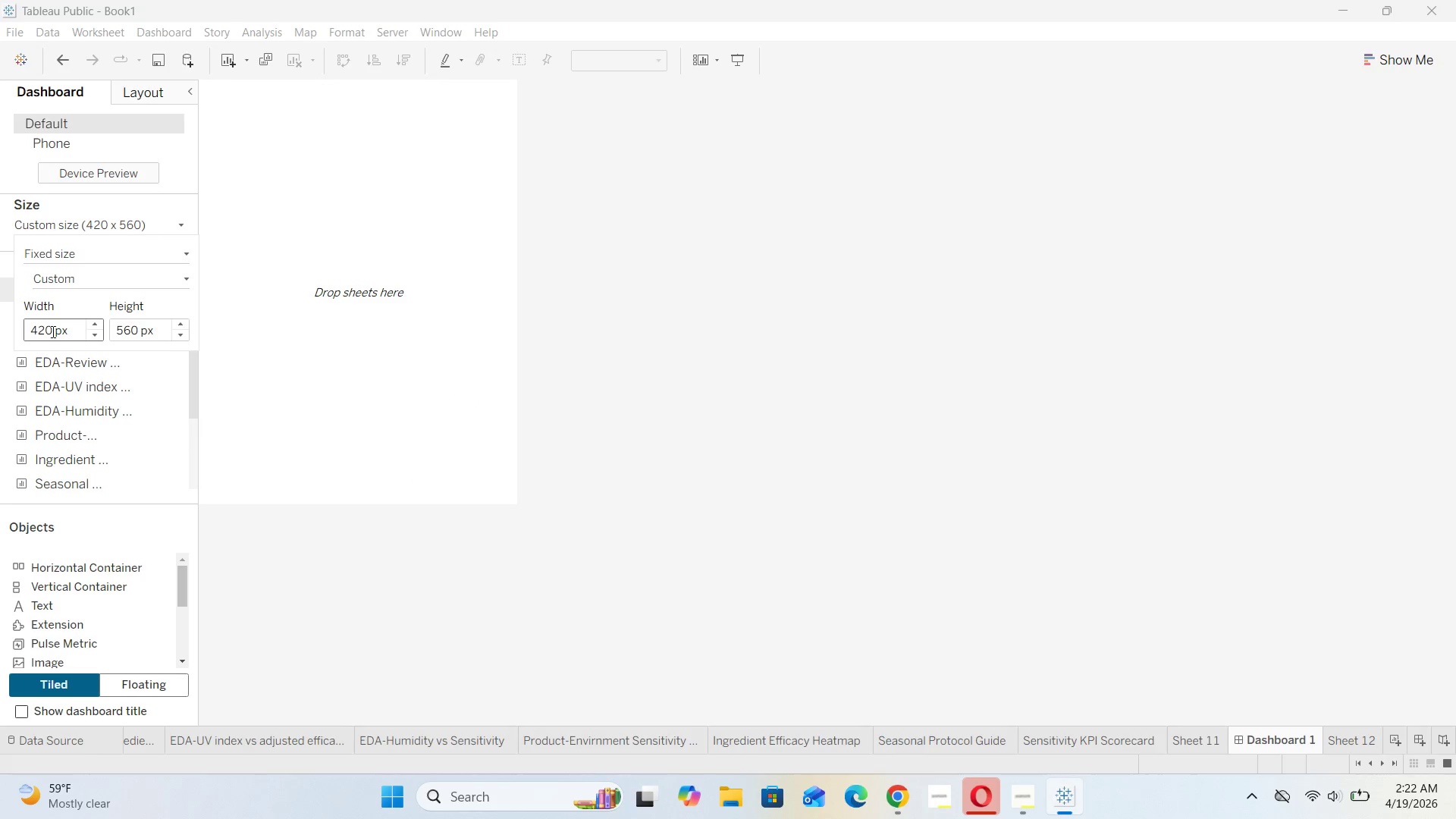 
left_click([52, 331])
 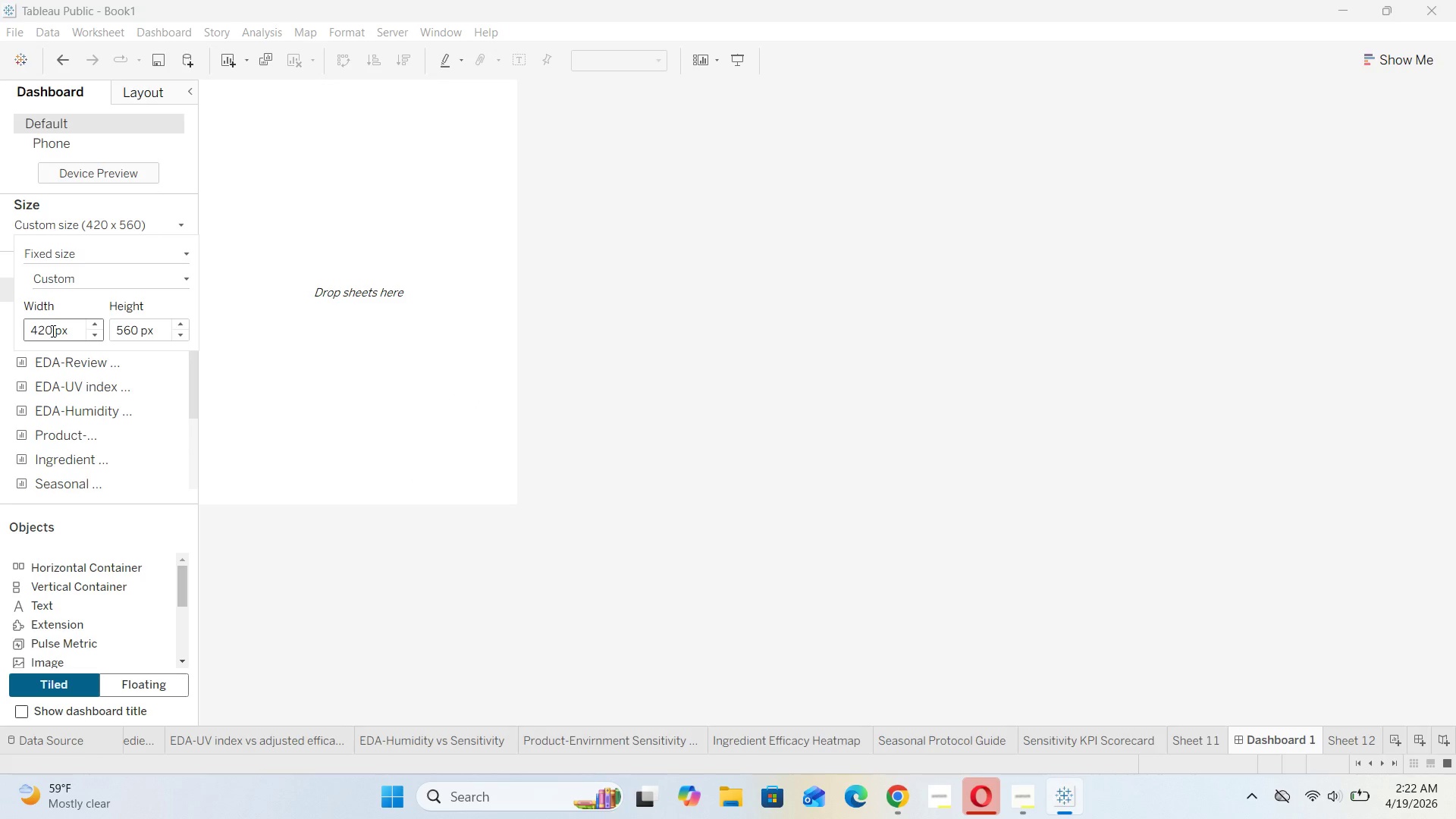 
key(Backspace)
key(Backspace)
key(Backspace)
key(Backspace)
type(1200)
 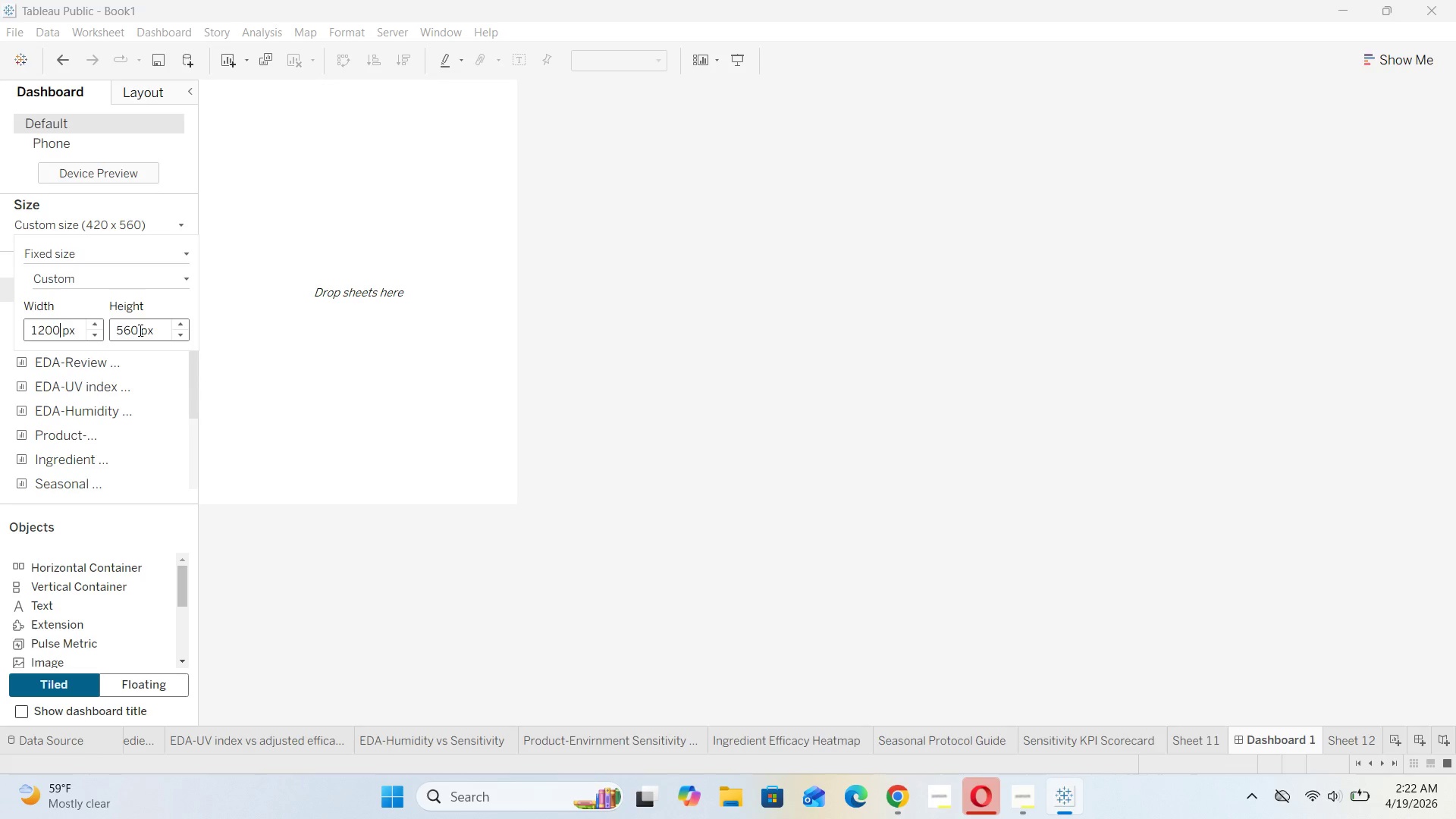 
left_click([133, 329])
 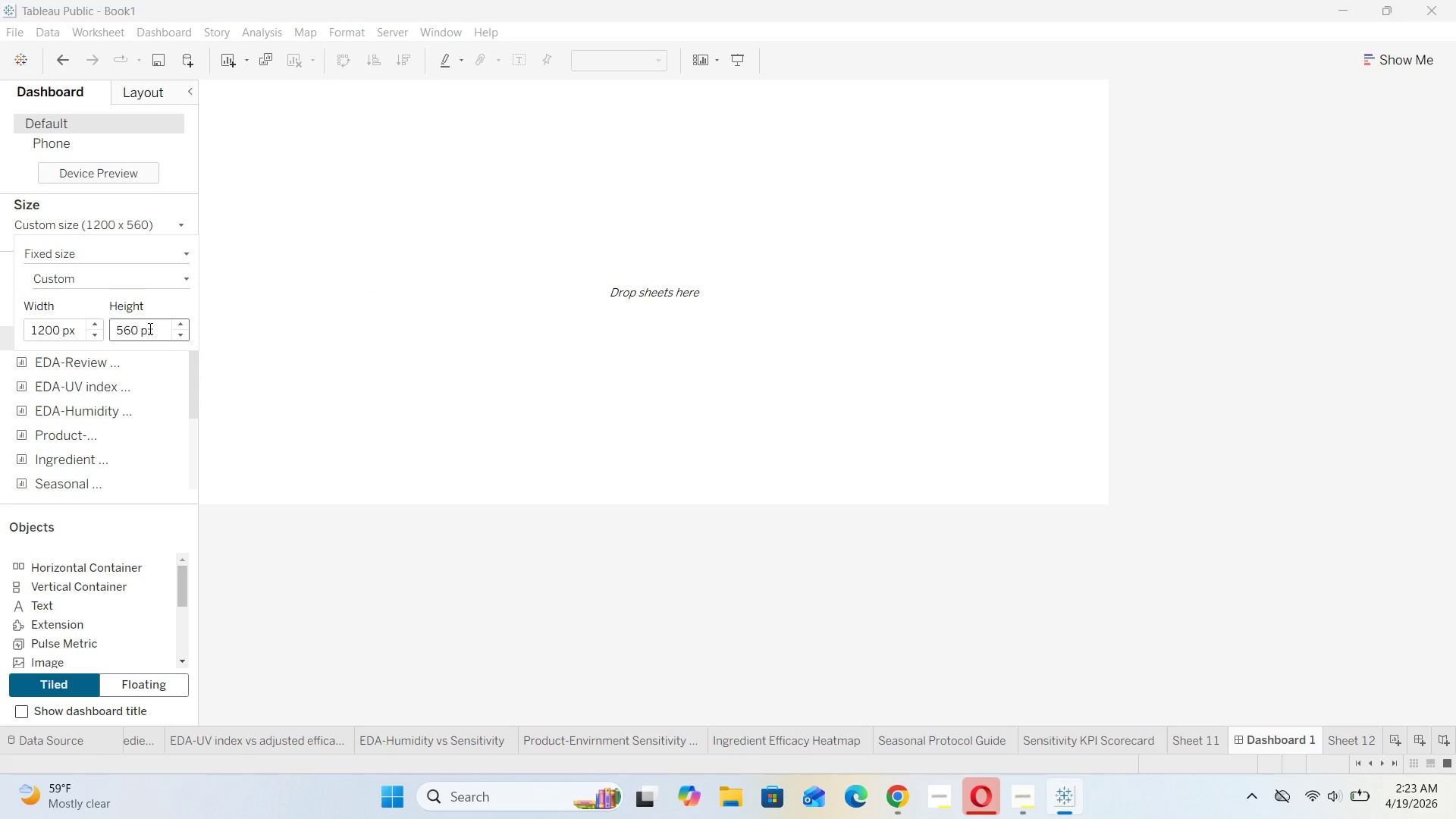 
key(Backspace)
key(Backspace)
type(90)
 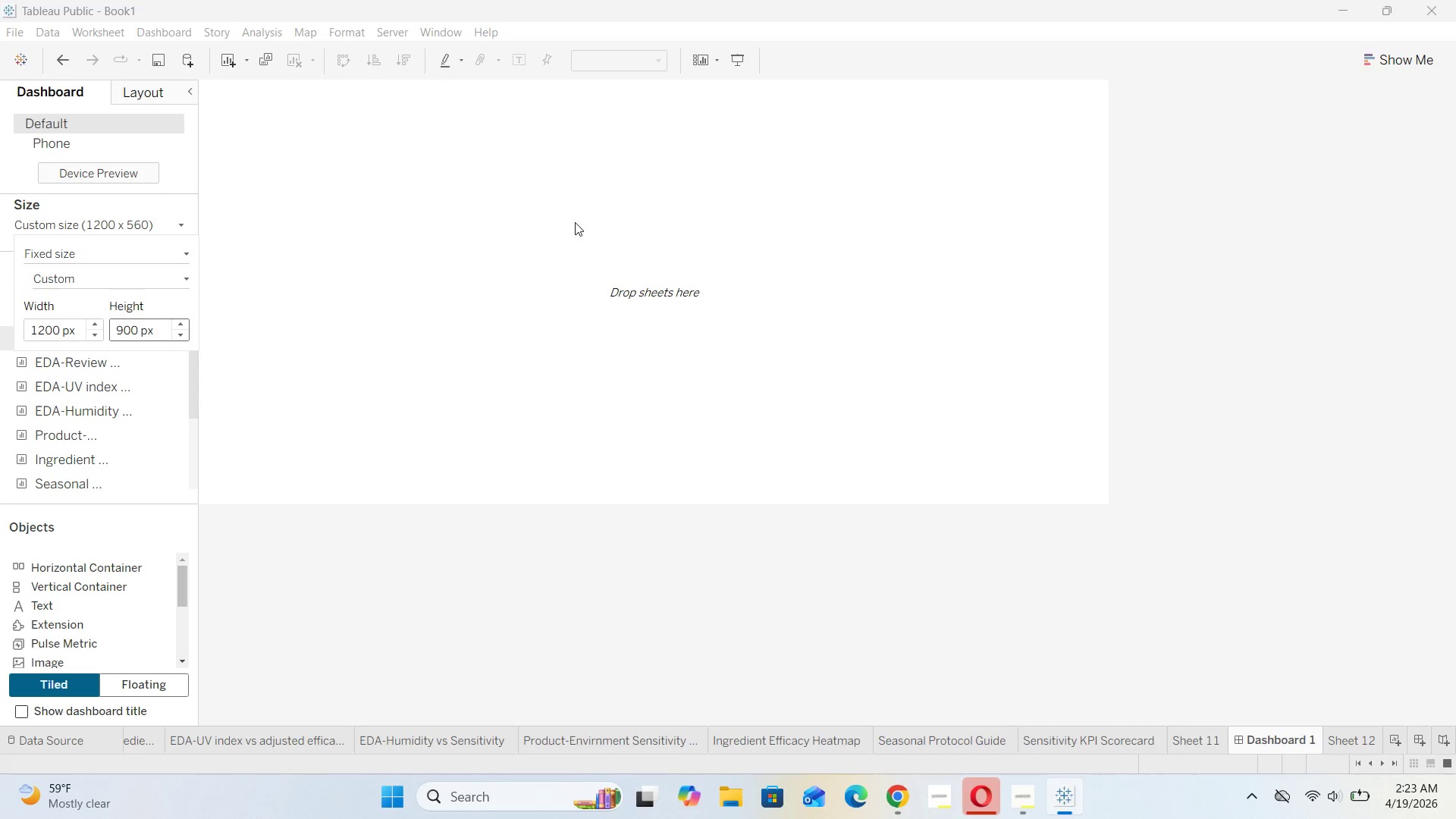 
left_click([498, 491])
 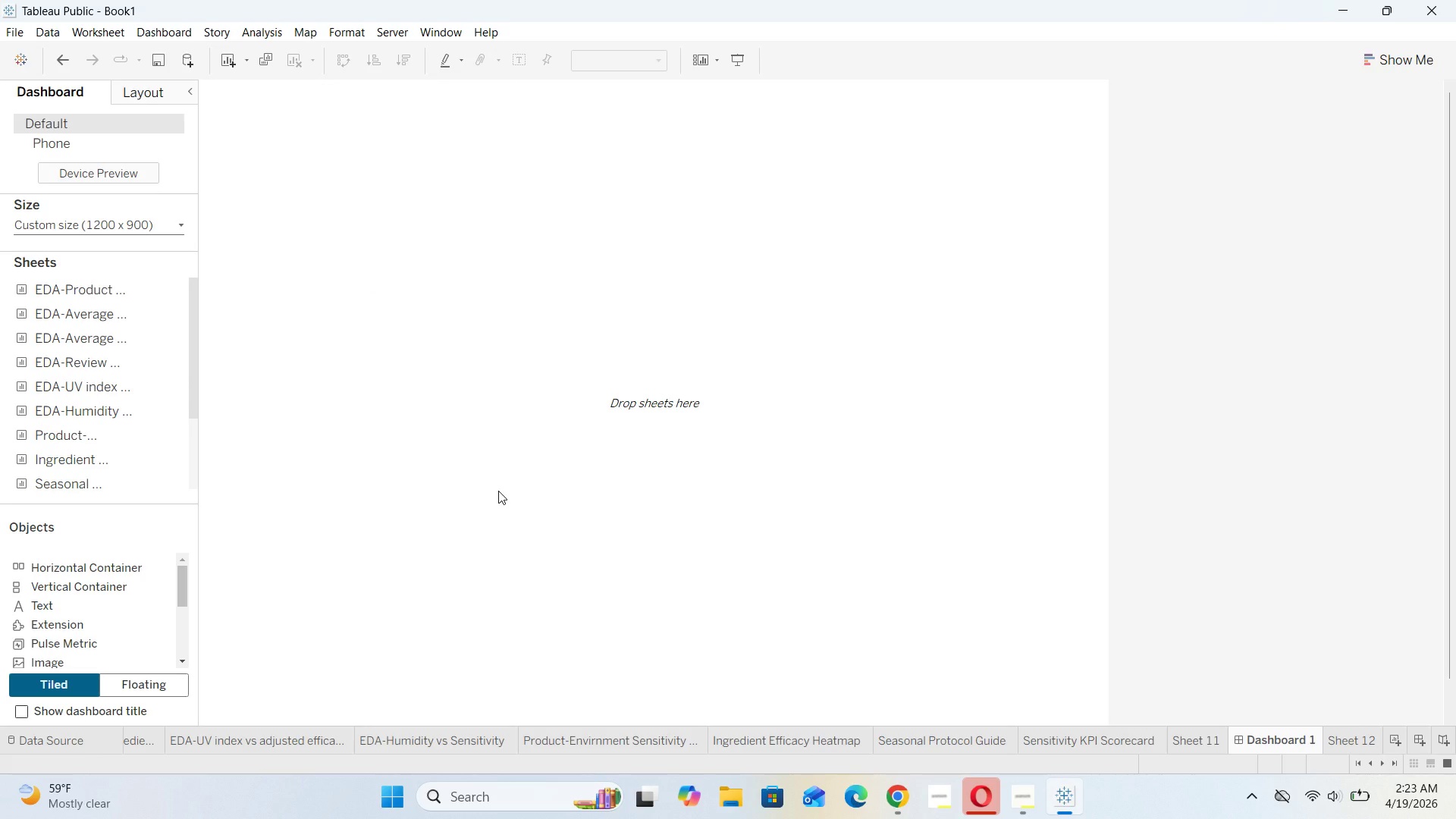 
wait(6.91)
 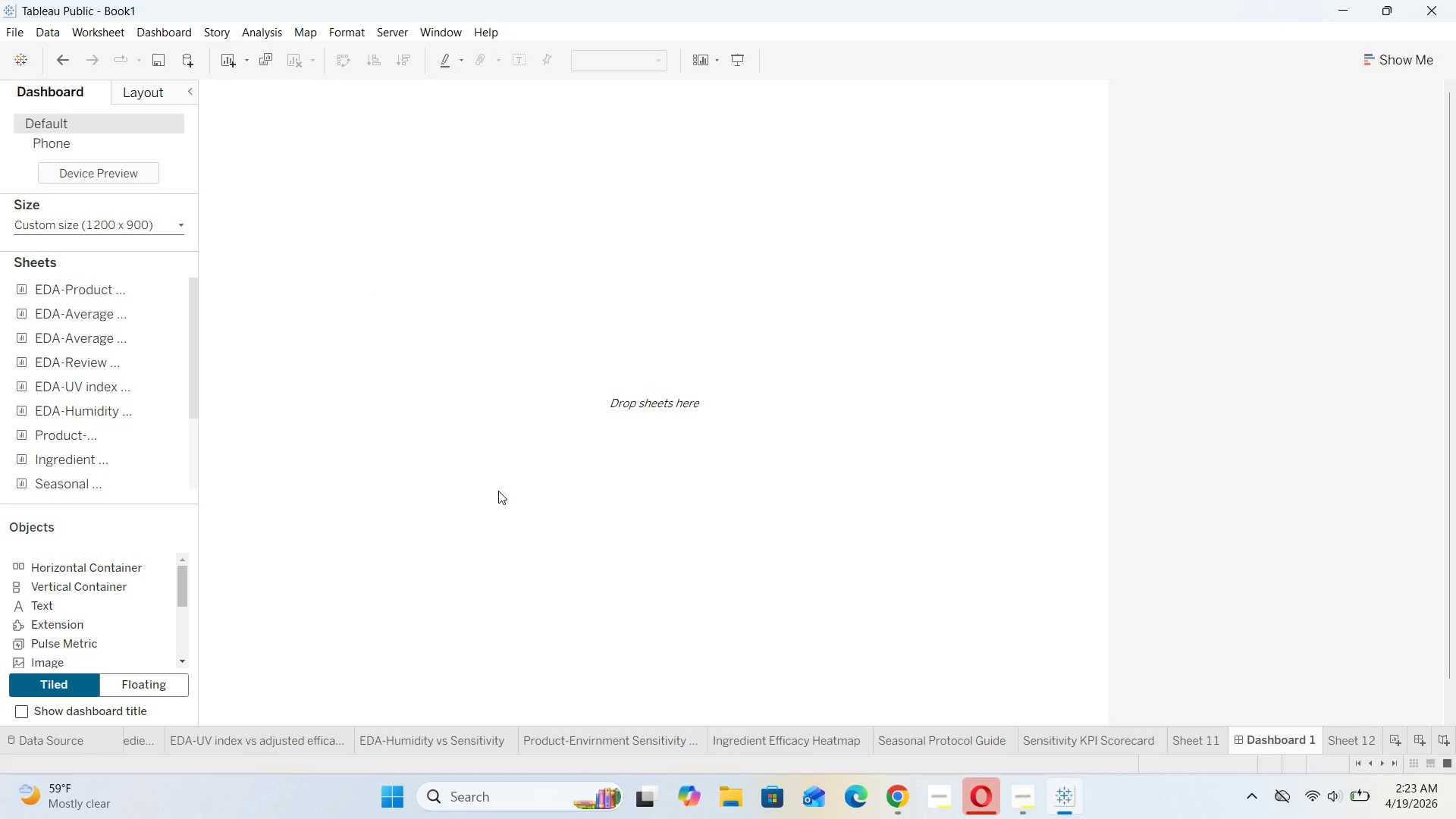 
left_click([143, 680])
 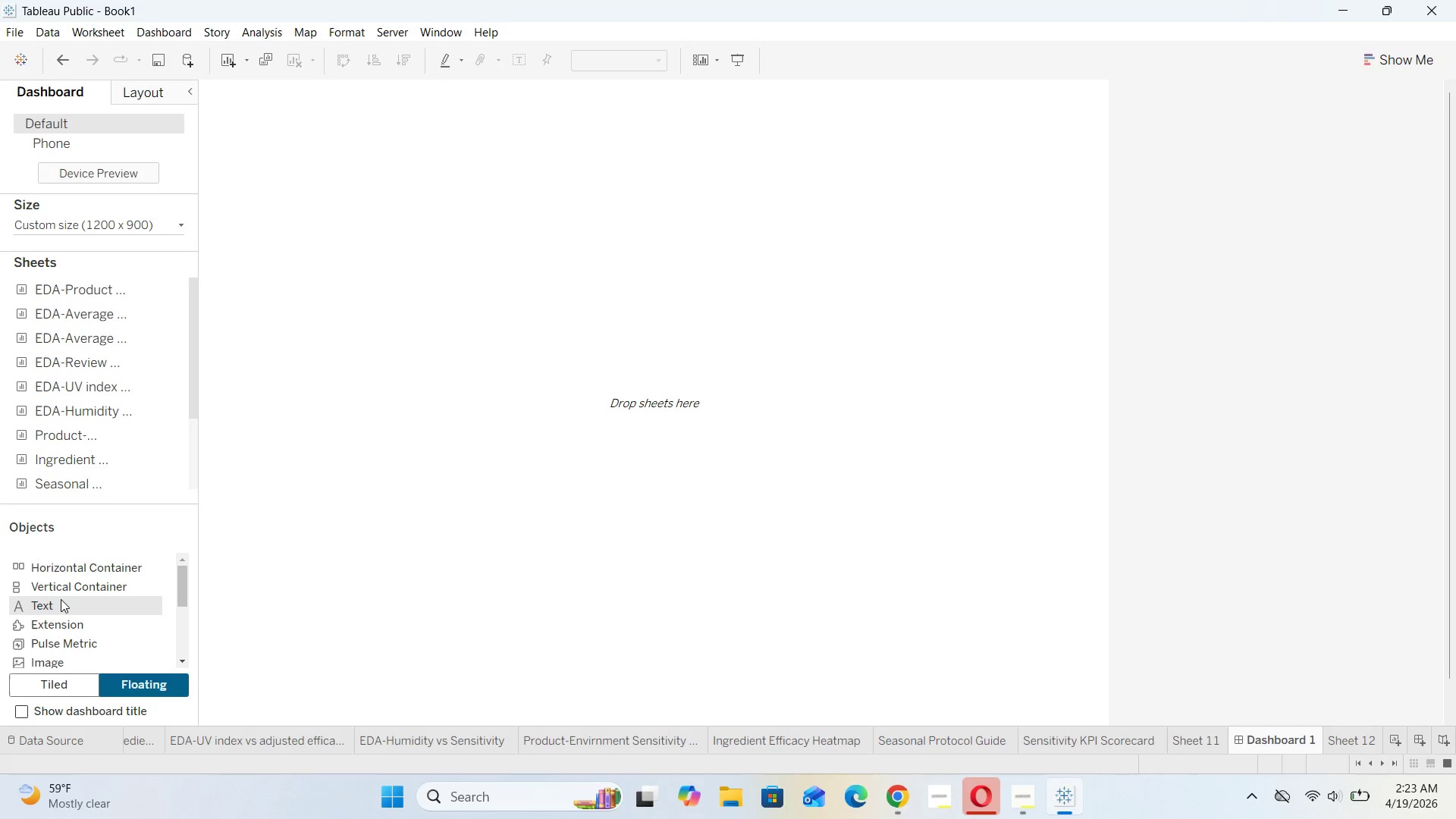 
left_click_drag(start_coordinate=[59, 599], to_coordinate=[300, 95])
 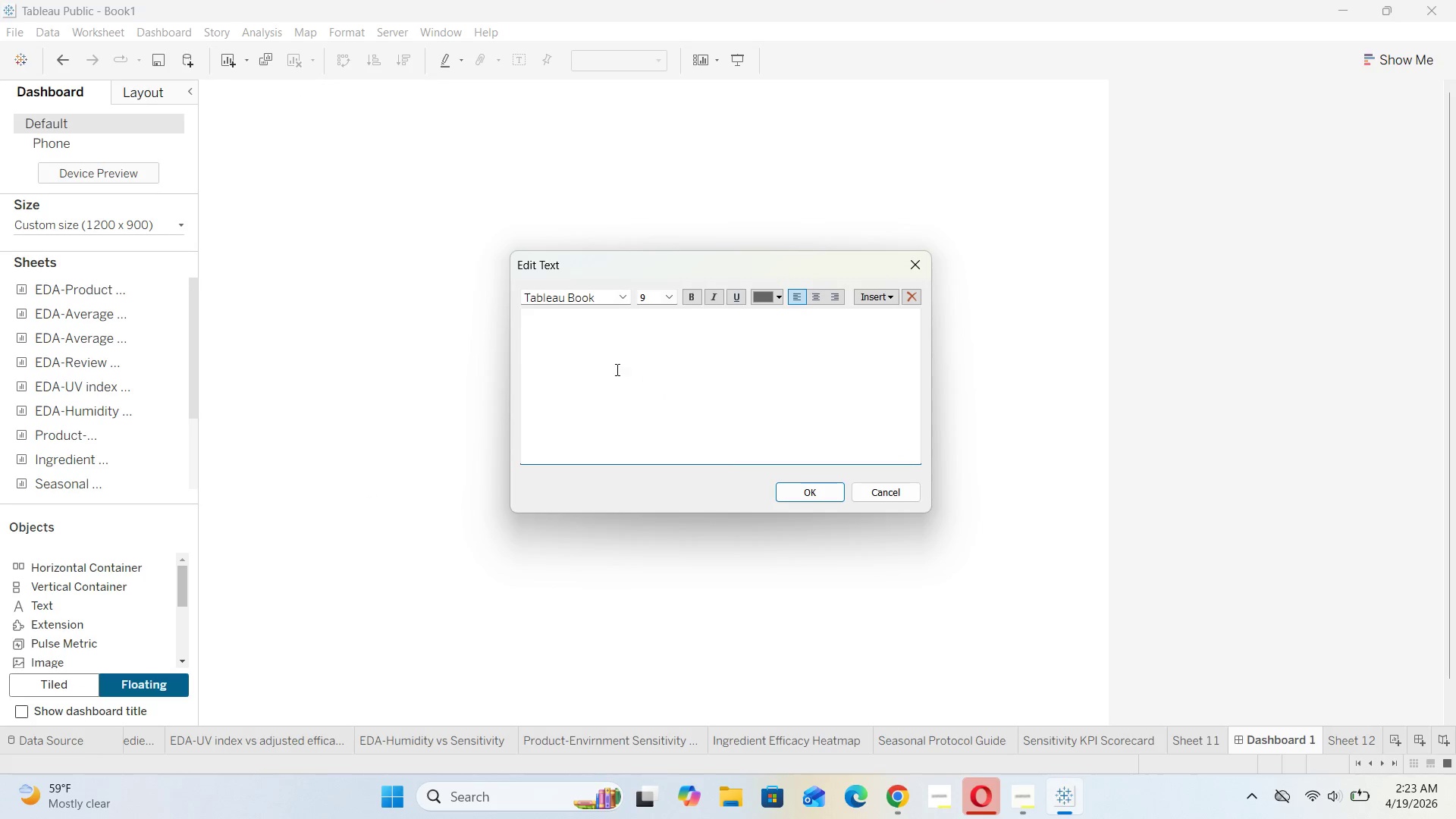 
left_click([585, 333])
 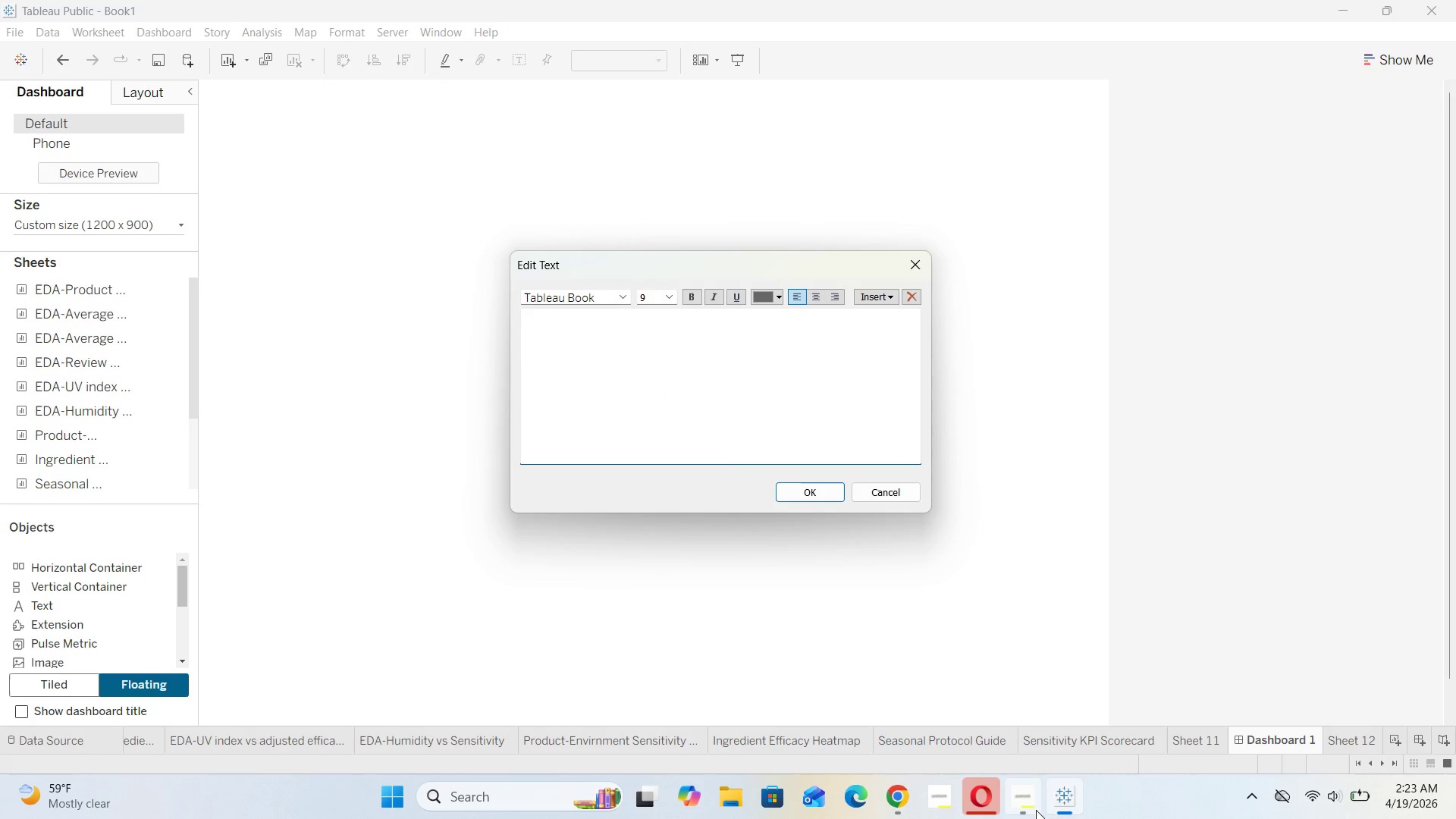 
left_click([1032, 811])